 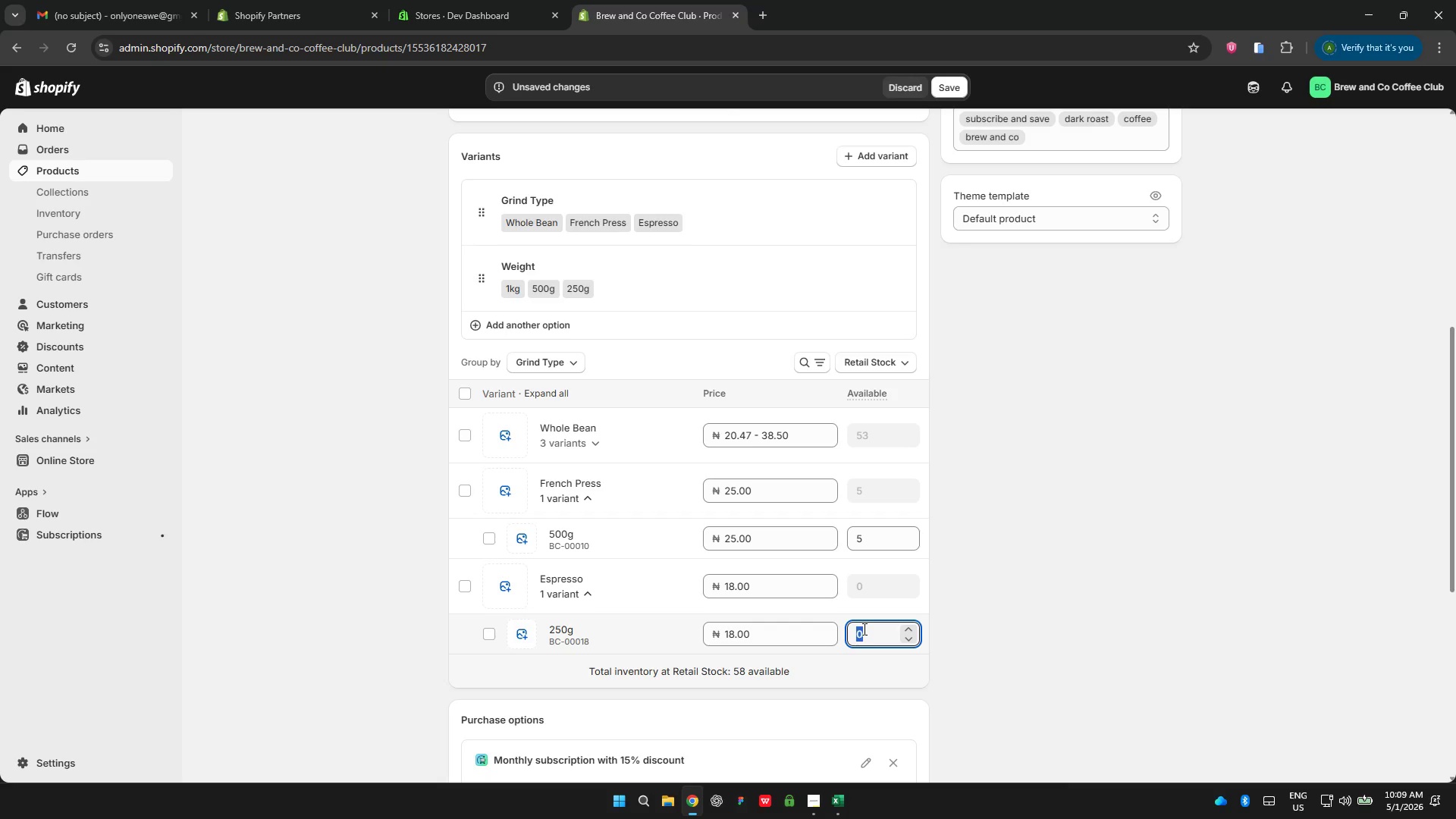 
type(25)
 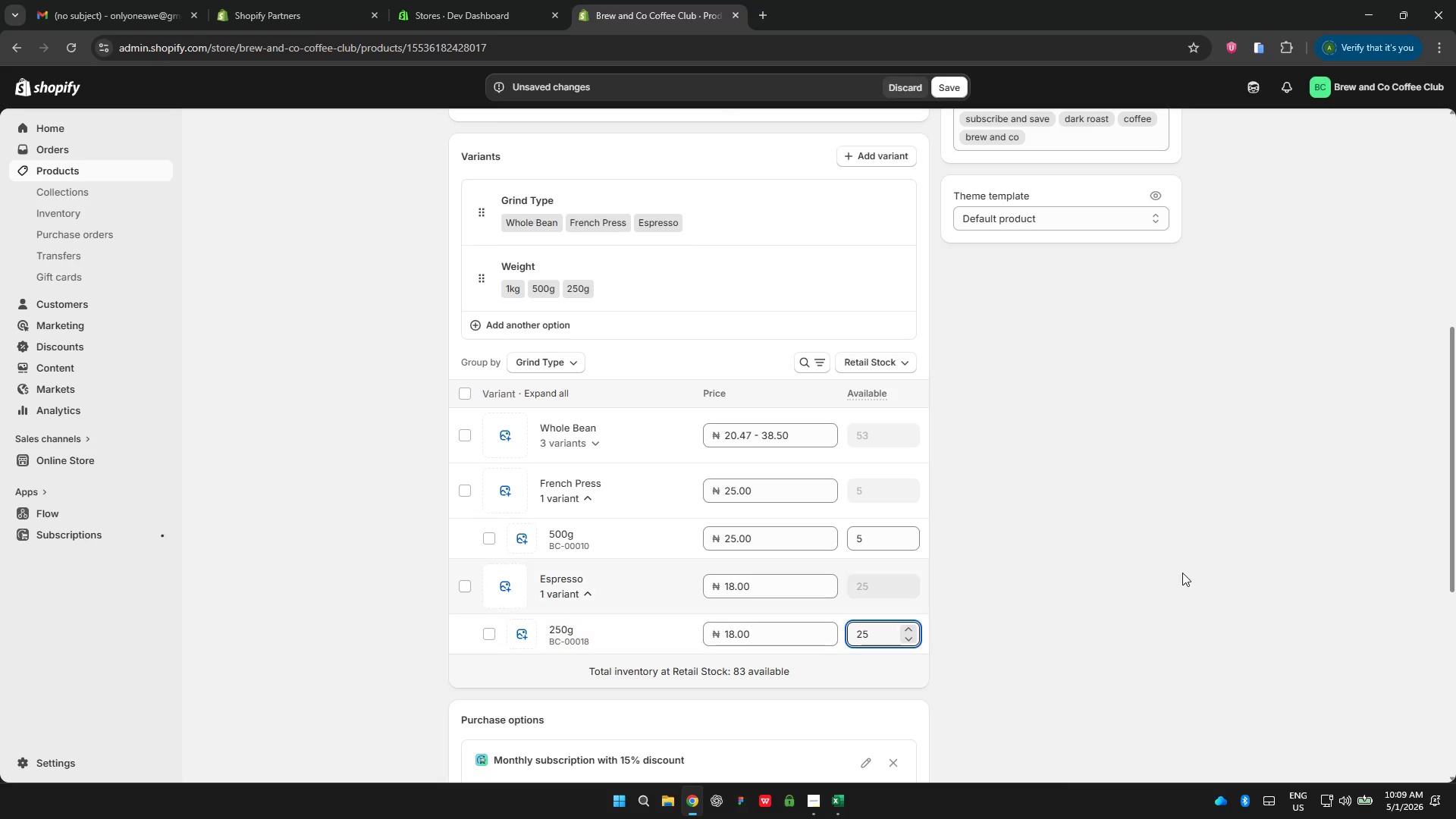 
left_click([1182, 573])
 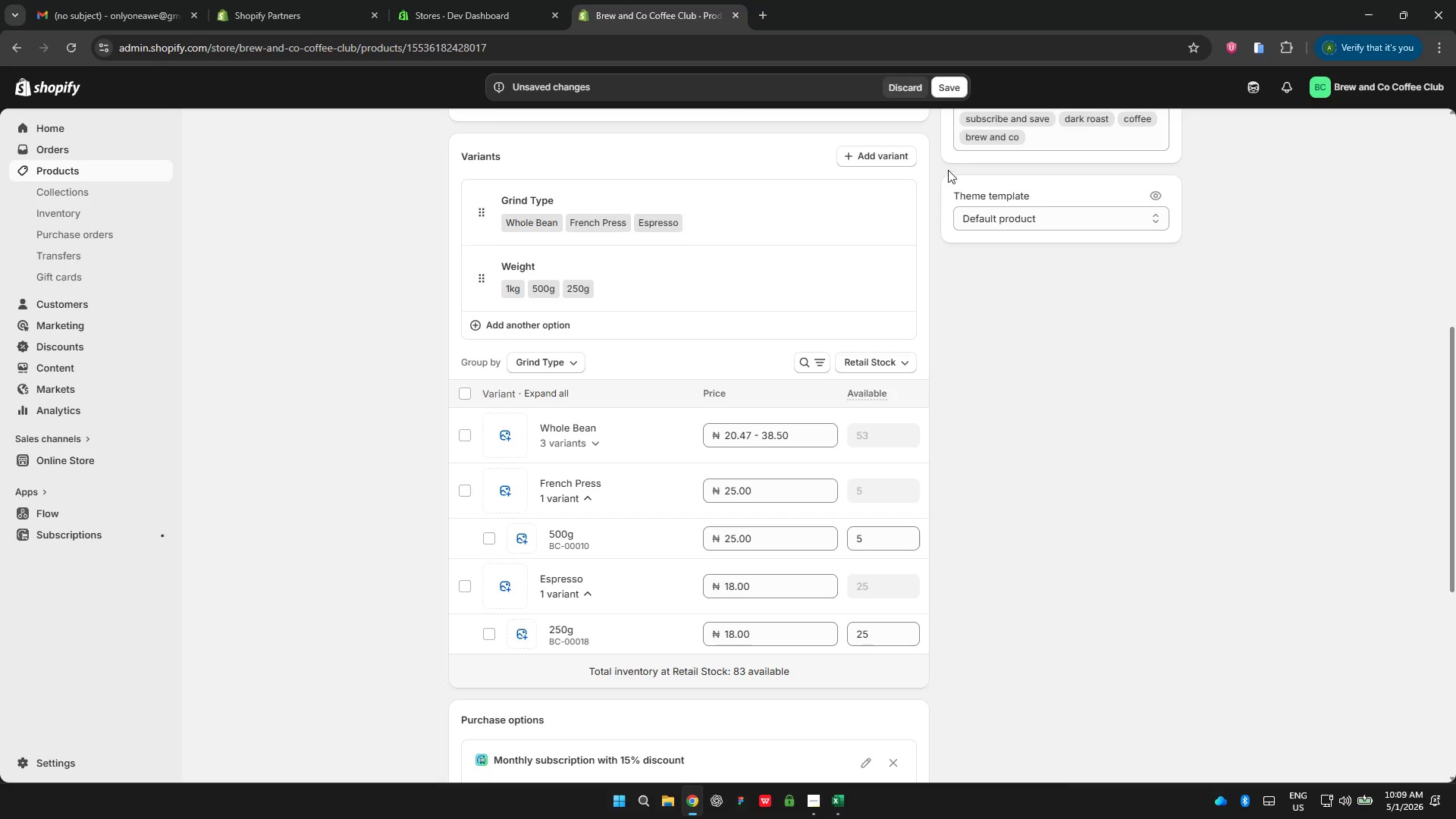 
left_click([945, 86])
 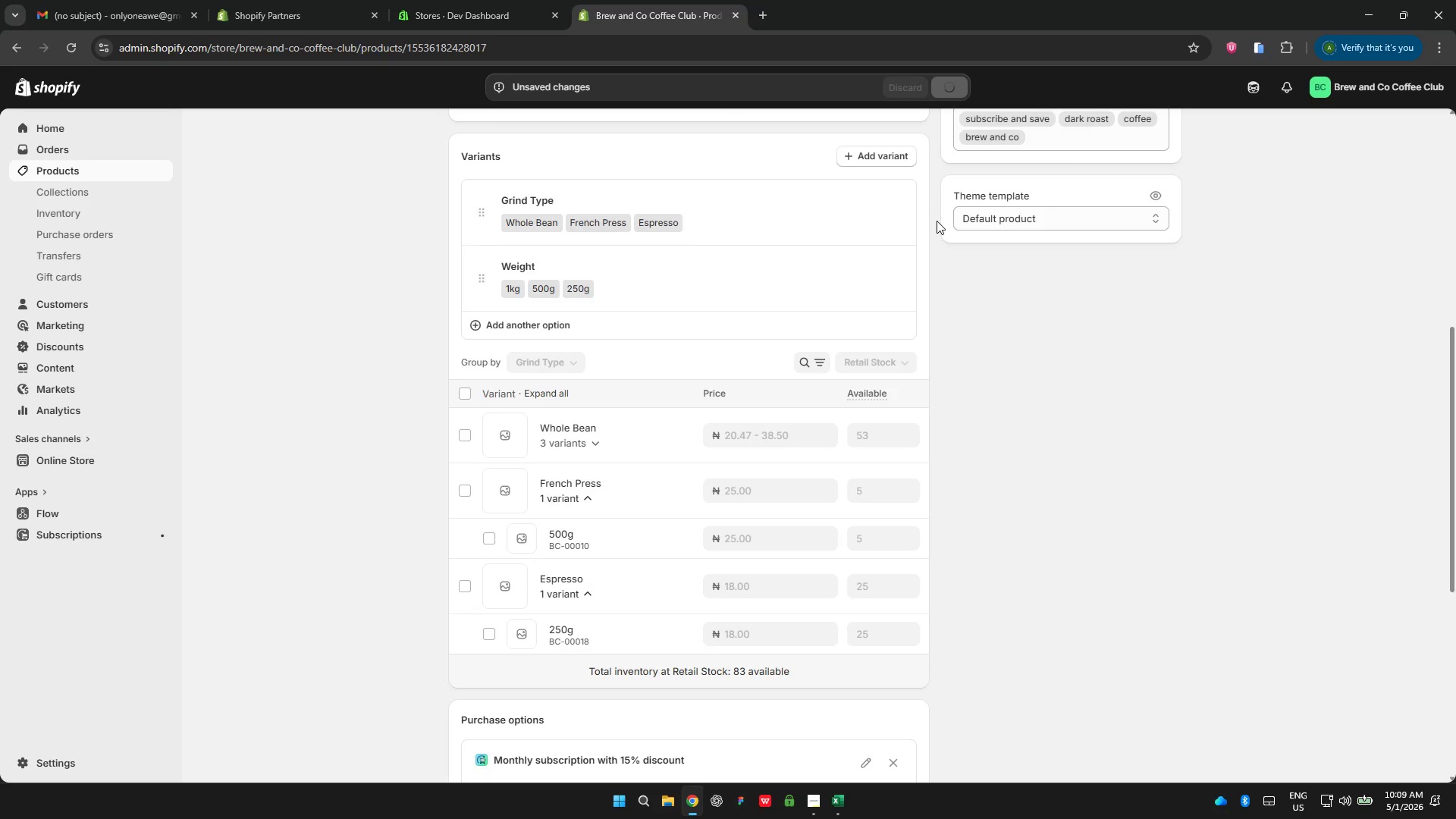 
wait(8.59)
 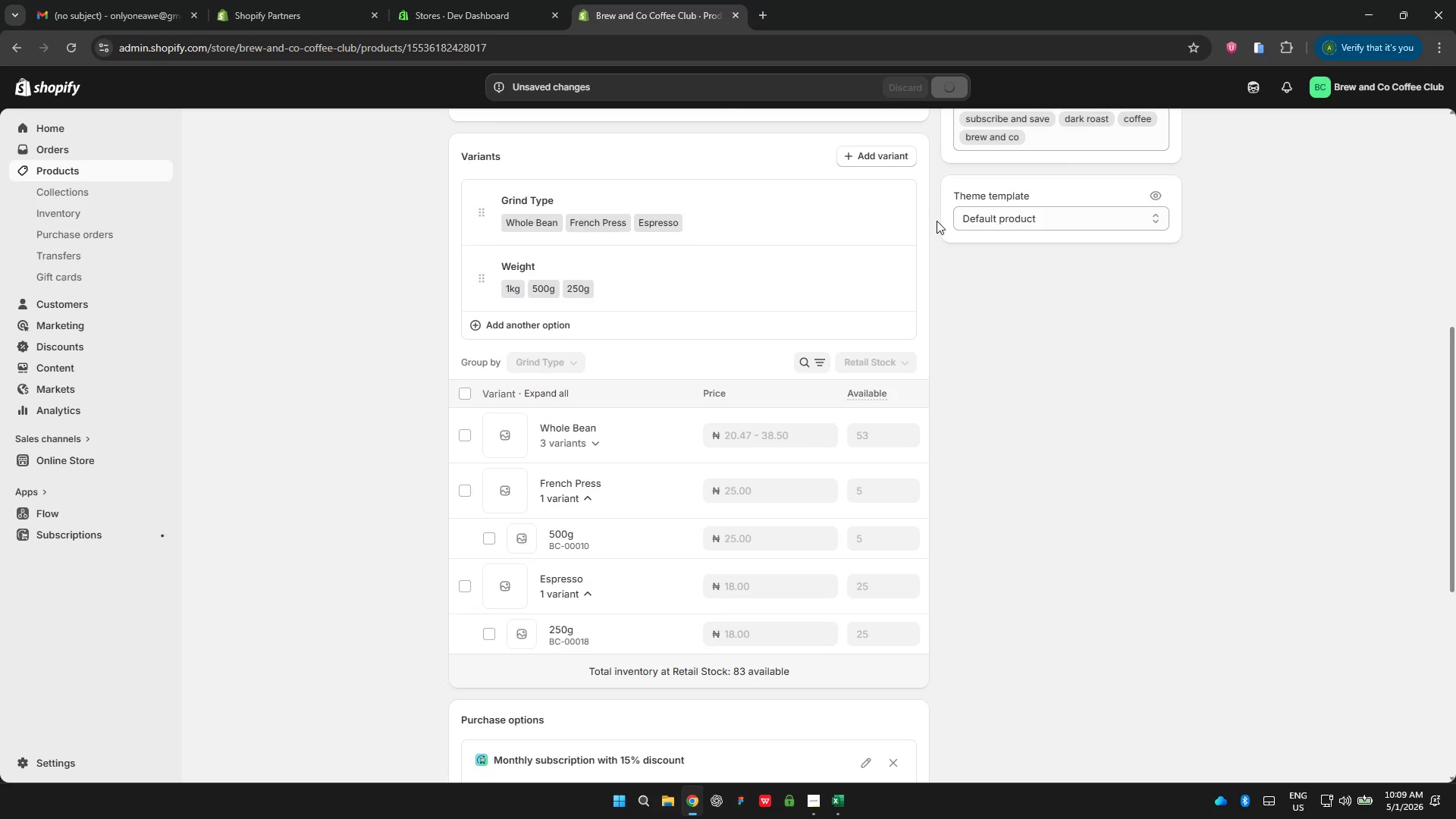 
left_click([880, 364])
 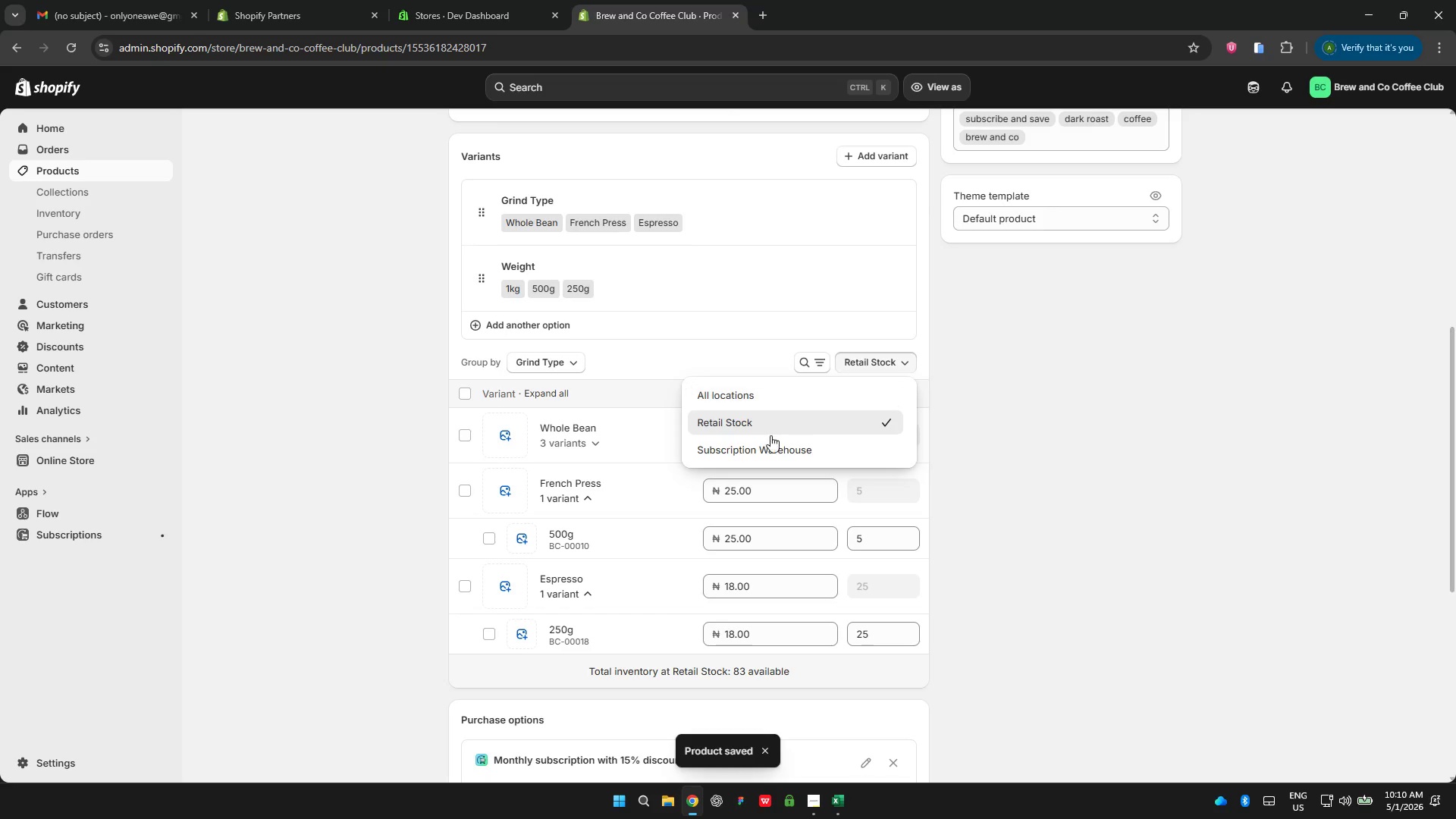 
left_click([764, 451])
 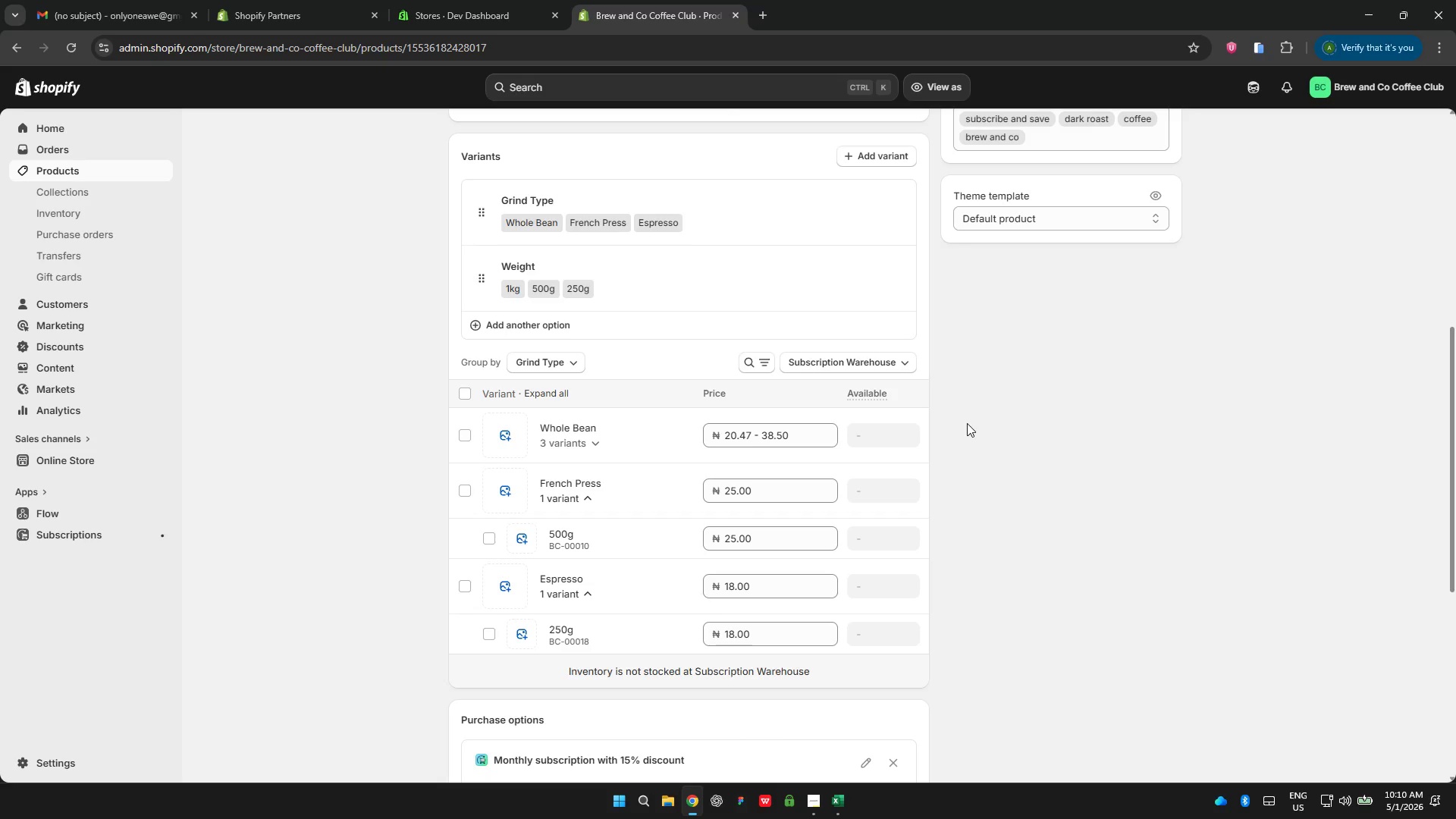 
wait(26.62)
 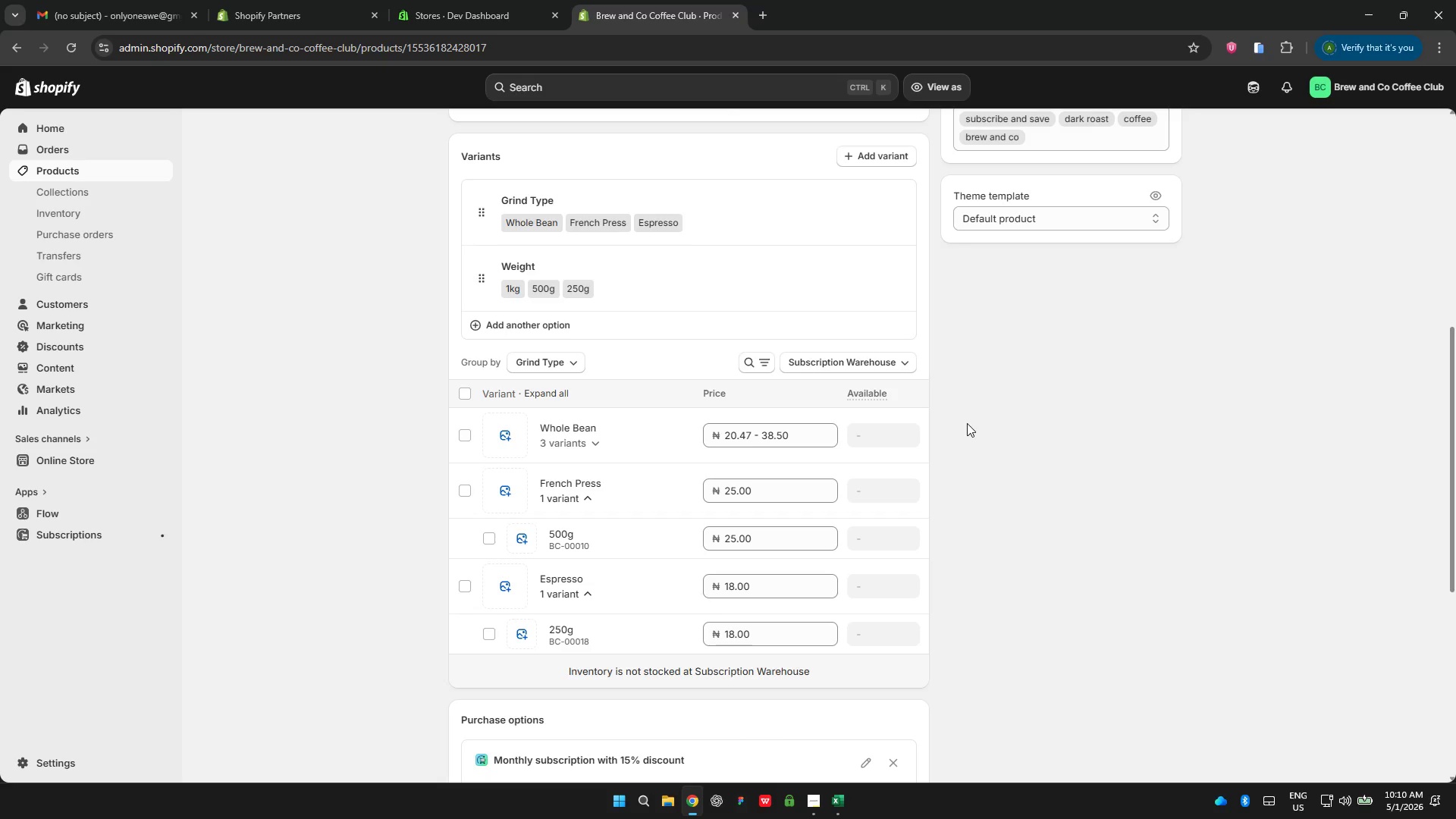 
scroll: coordinate [458, 397], scroll_direction: up, amount: 2.0
 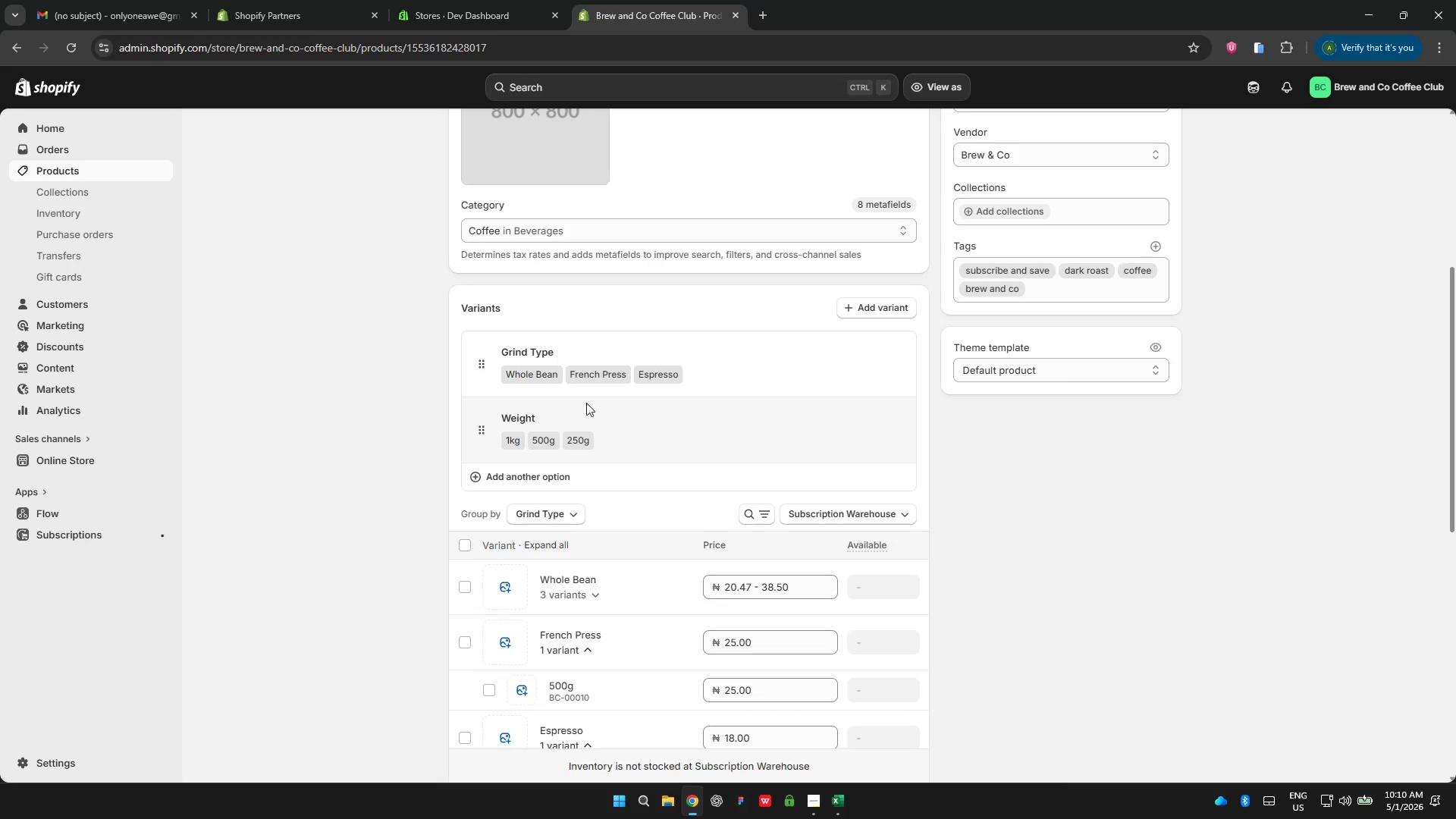 
scroll: coordinate [573, 447], scroll_direction: down, amount: 4.0
 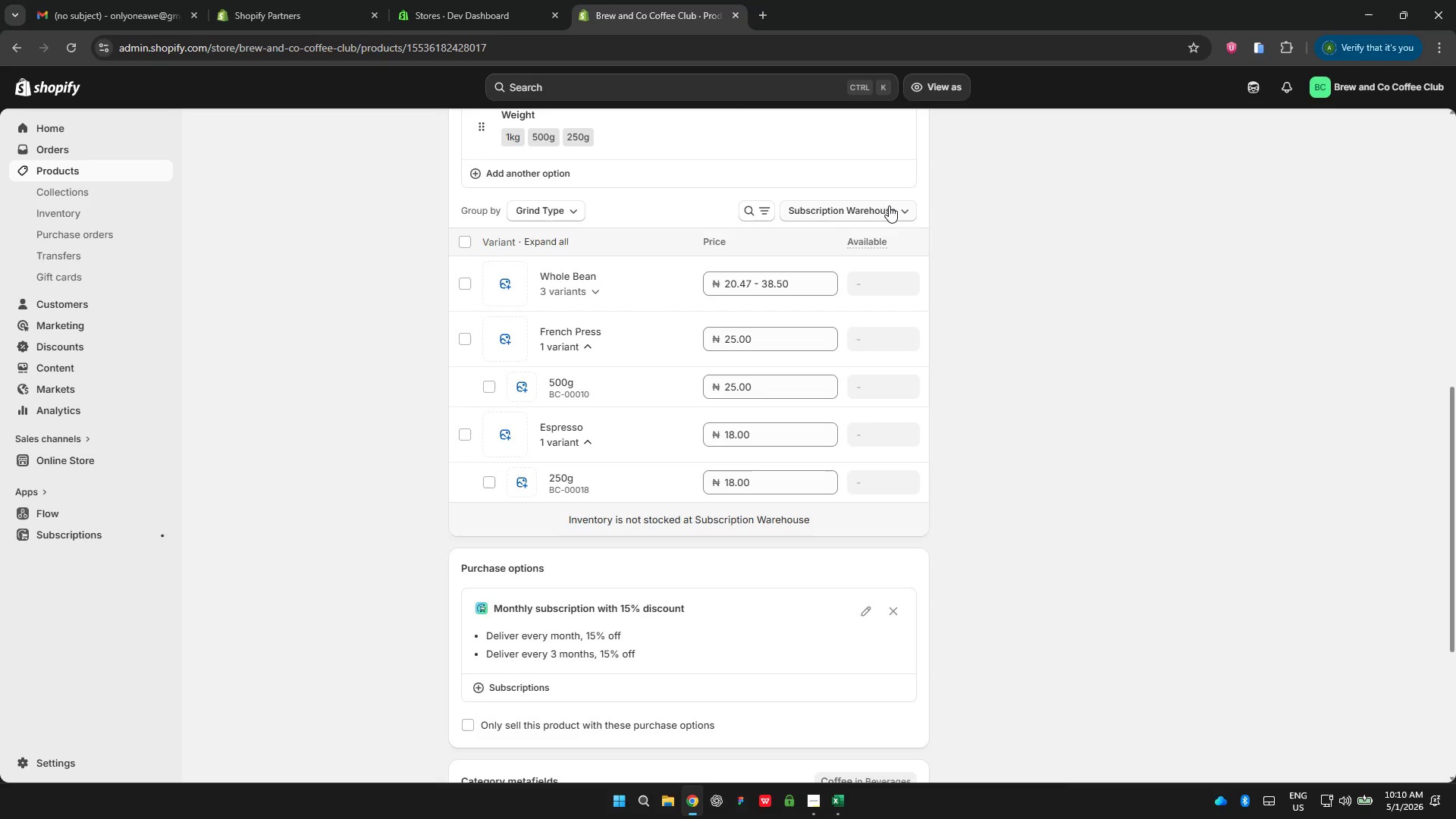 
left_click([889, 206])
 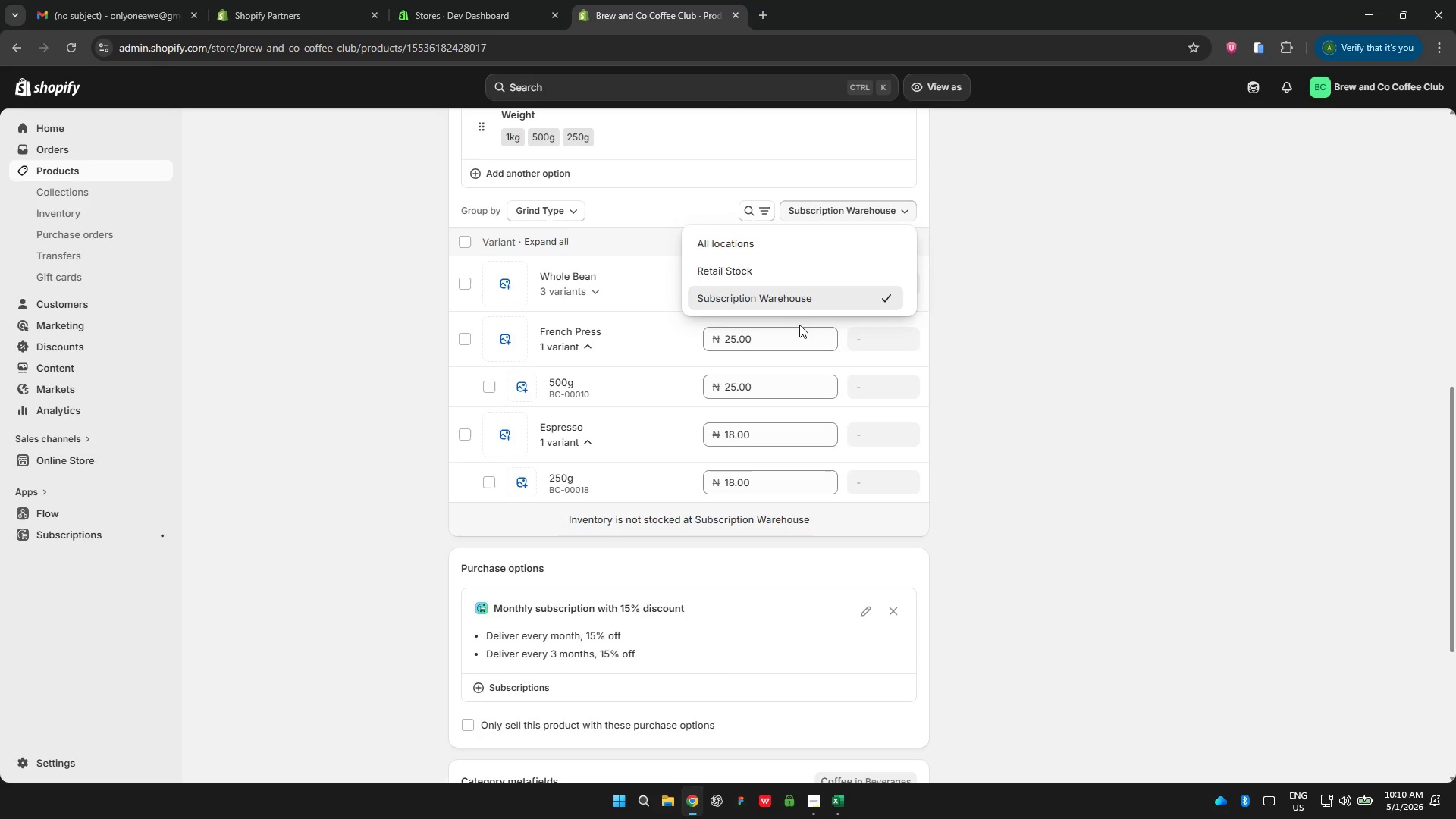 
left_click([802, 305])
 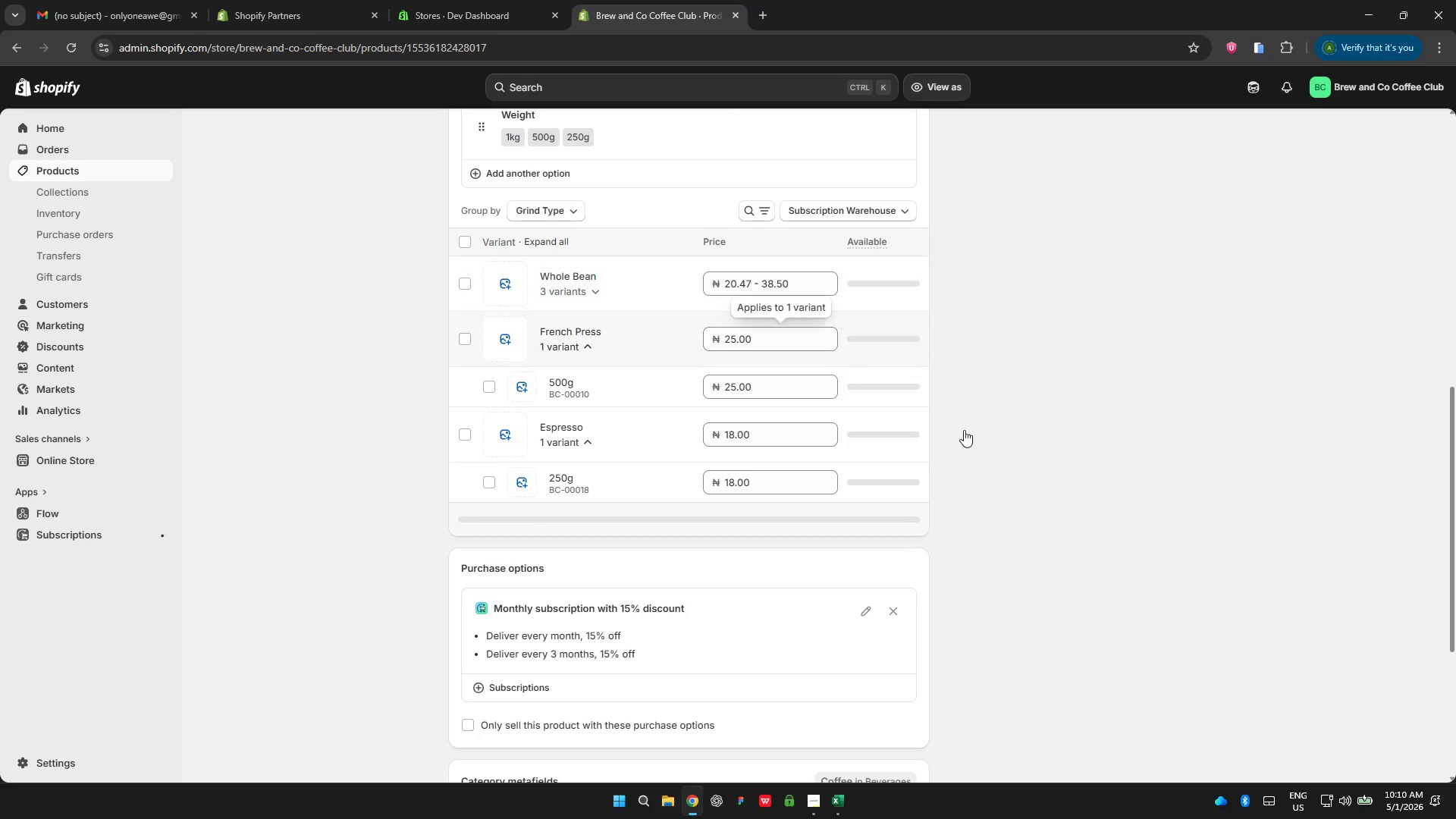 
scroll: coordinate [999, 445], scroll_direction: up, amount: 5.0
 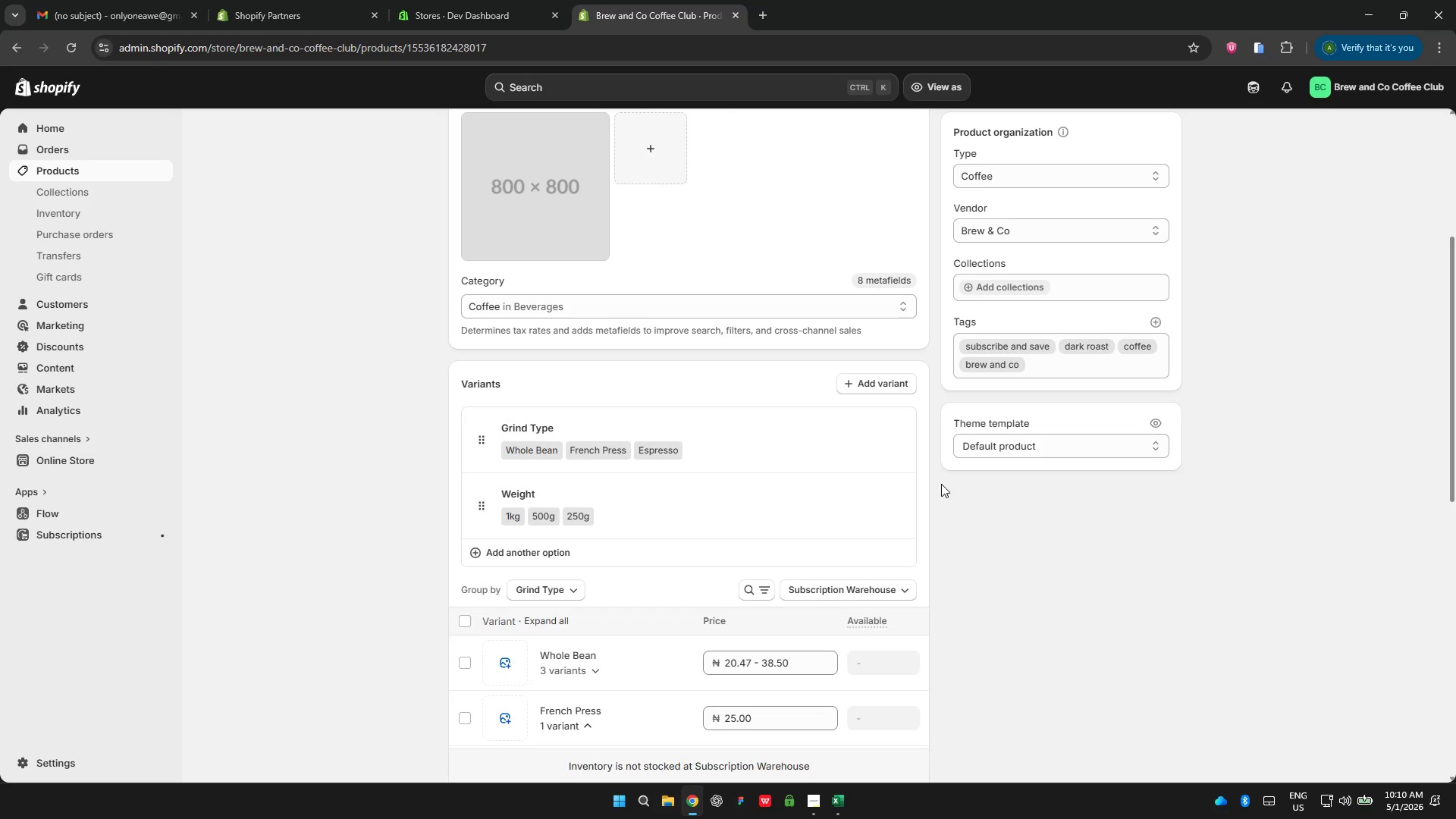 
wait(7.36)
 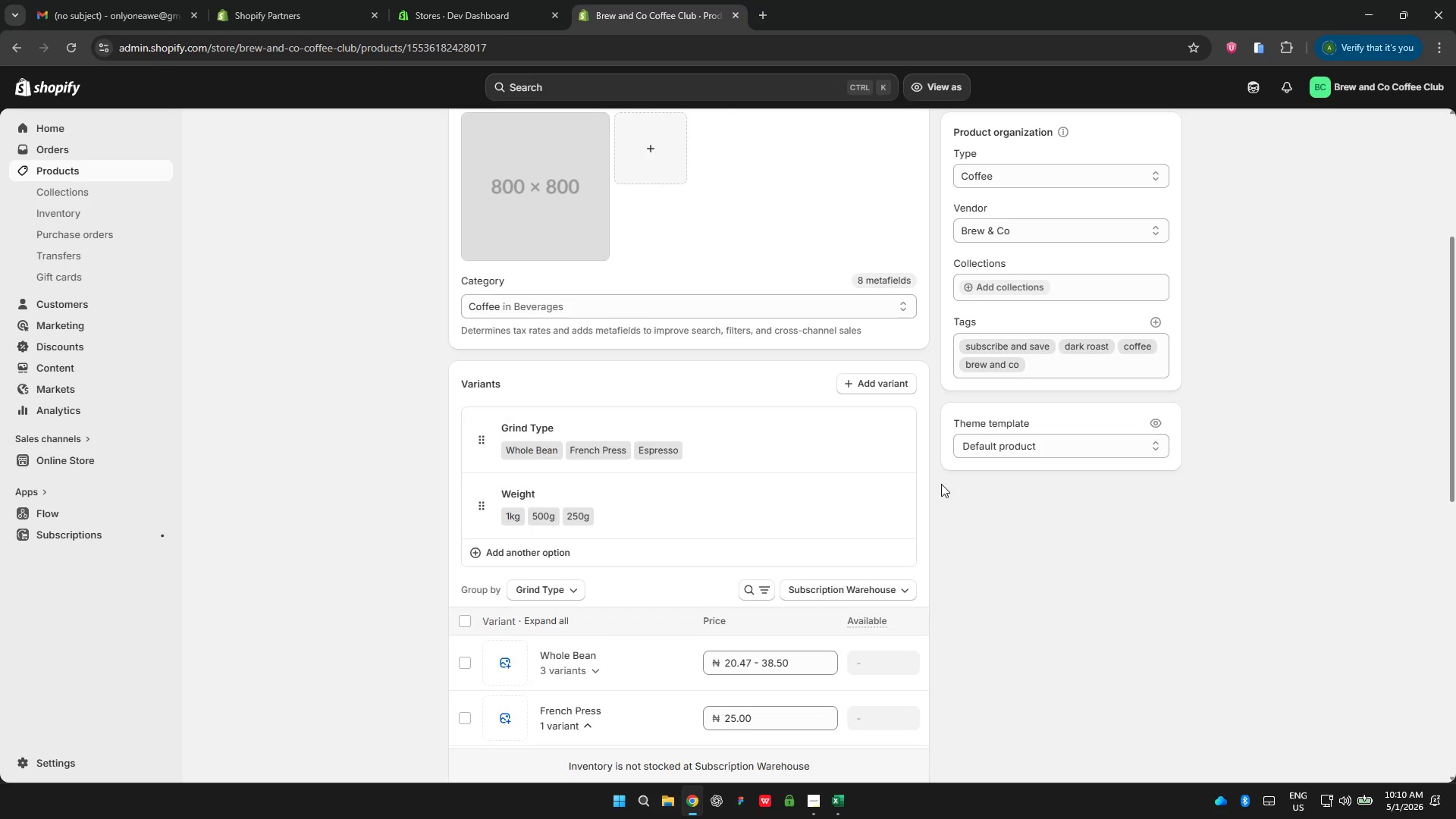 
scroll: coordinate [921, 607], scroll_direction: up, amount: 4.0
 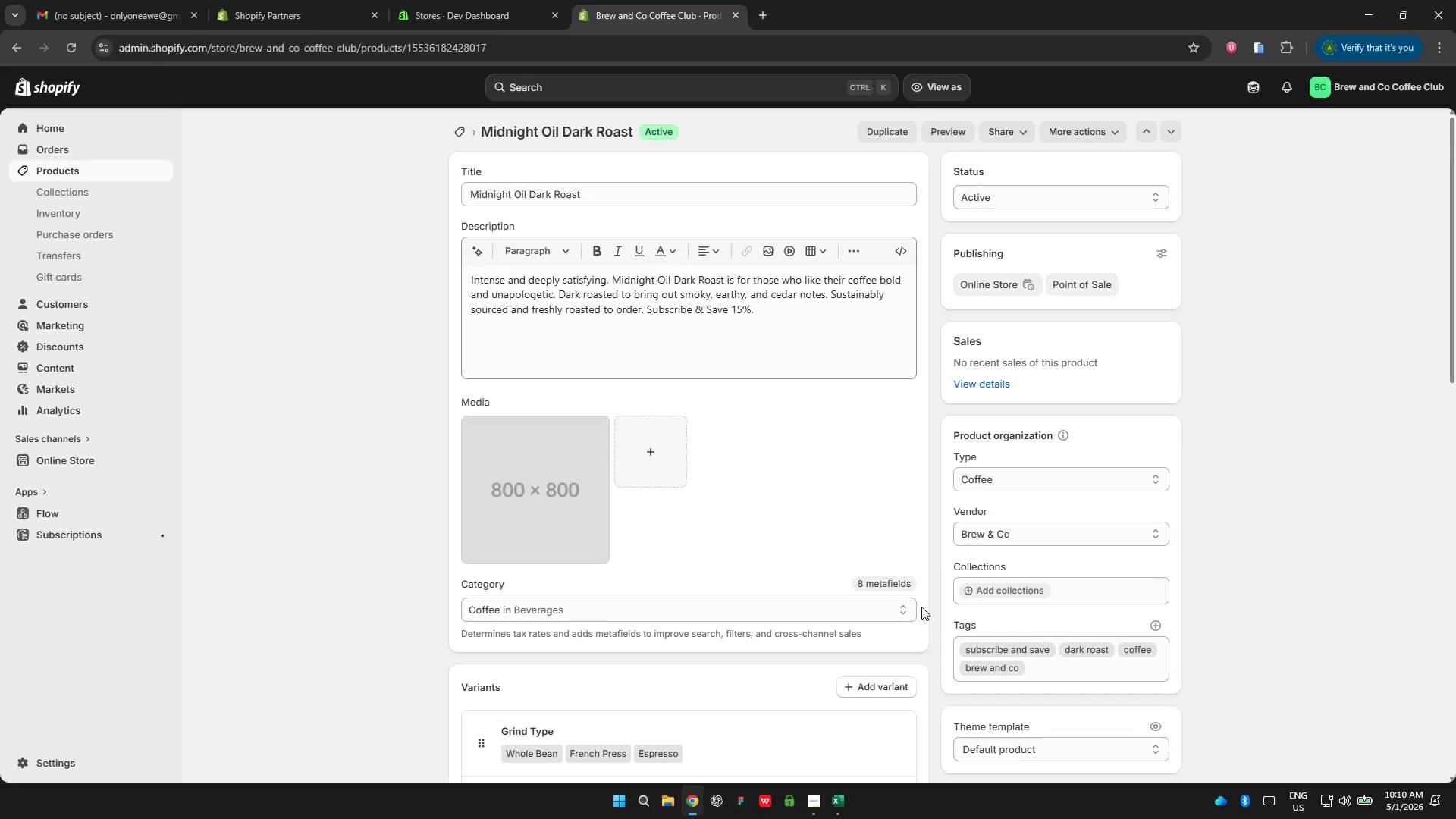 
scroll: coordinate [921, 607], scroll_direction: down, amount: 5.0
 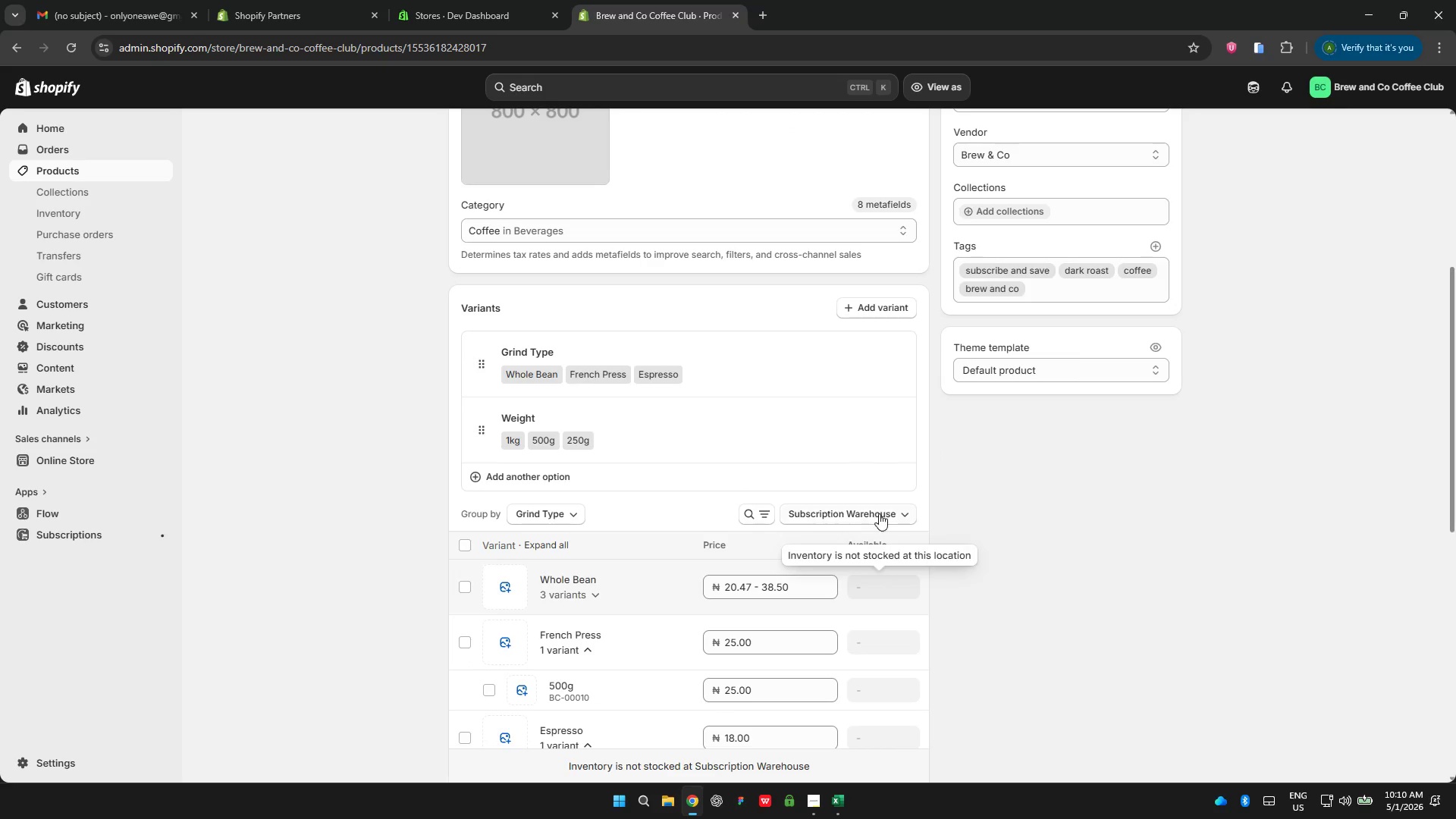 
left_click([879, 513])
 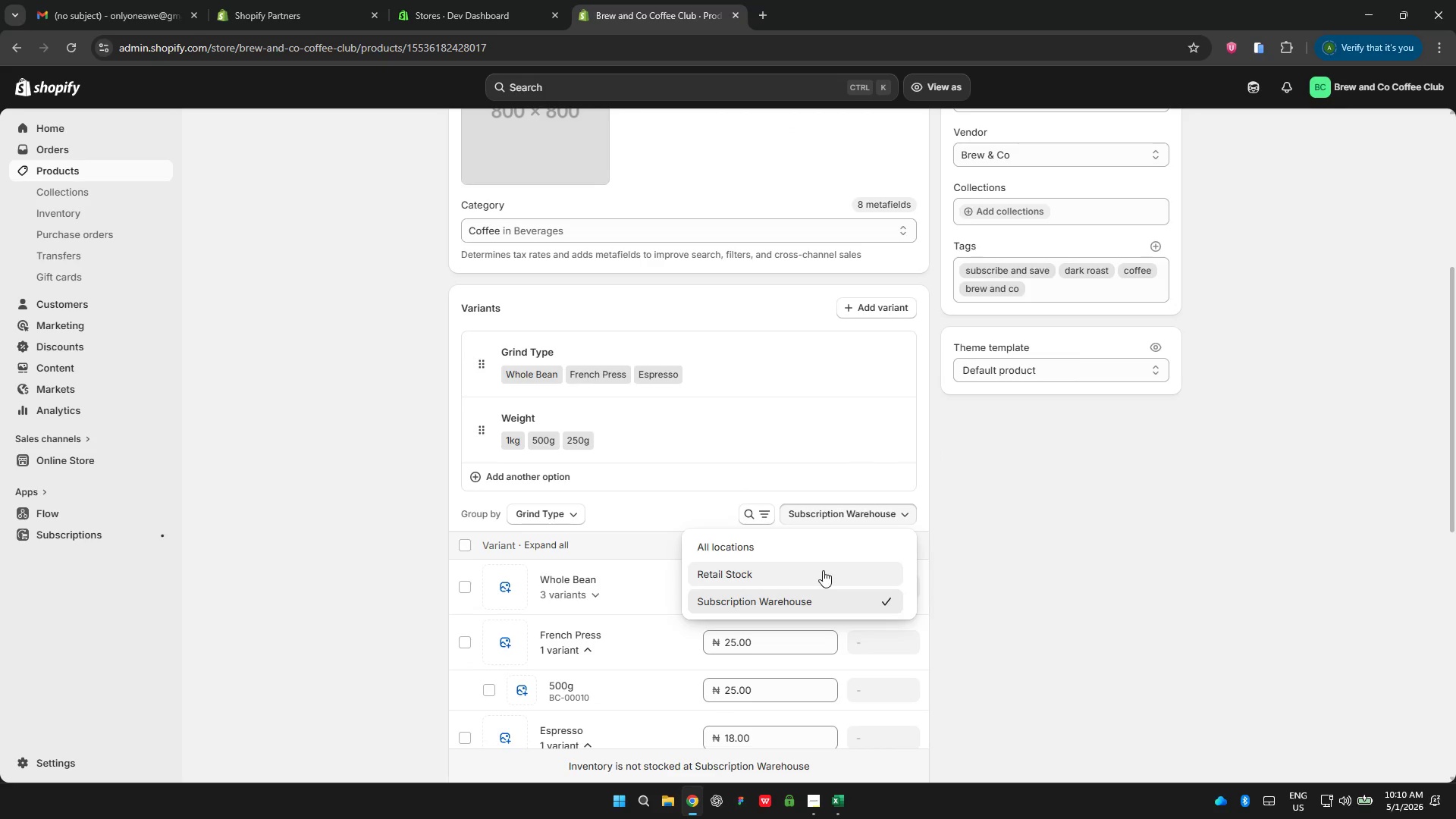 
scroll: coordinate [1089, 544], scroll_direction: down, amount: 6.0
 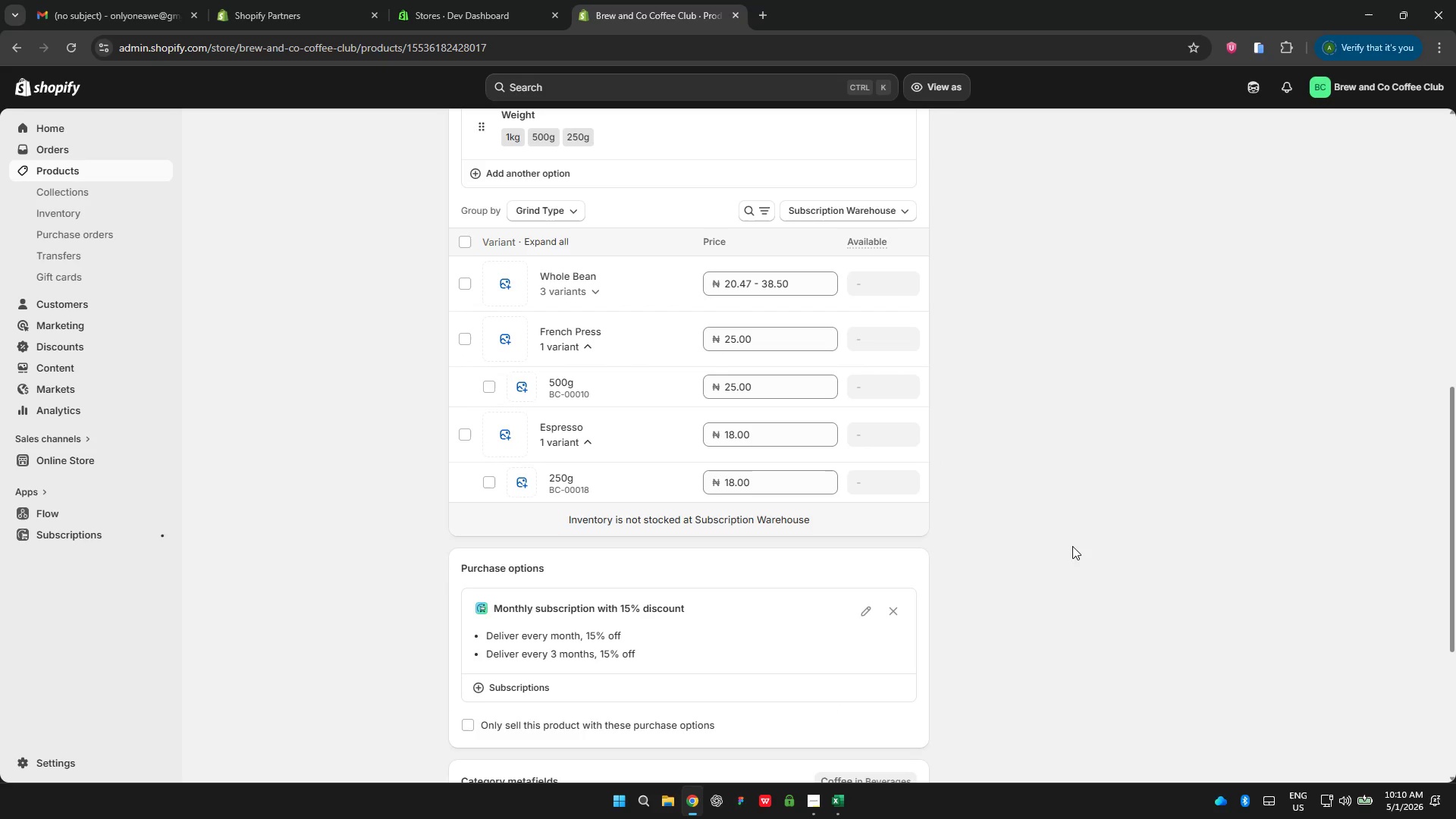 
scroll: coordinate [1071, 546], scroll_direction: up, amount: 3.0
 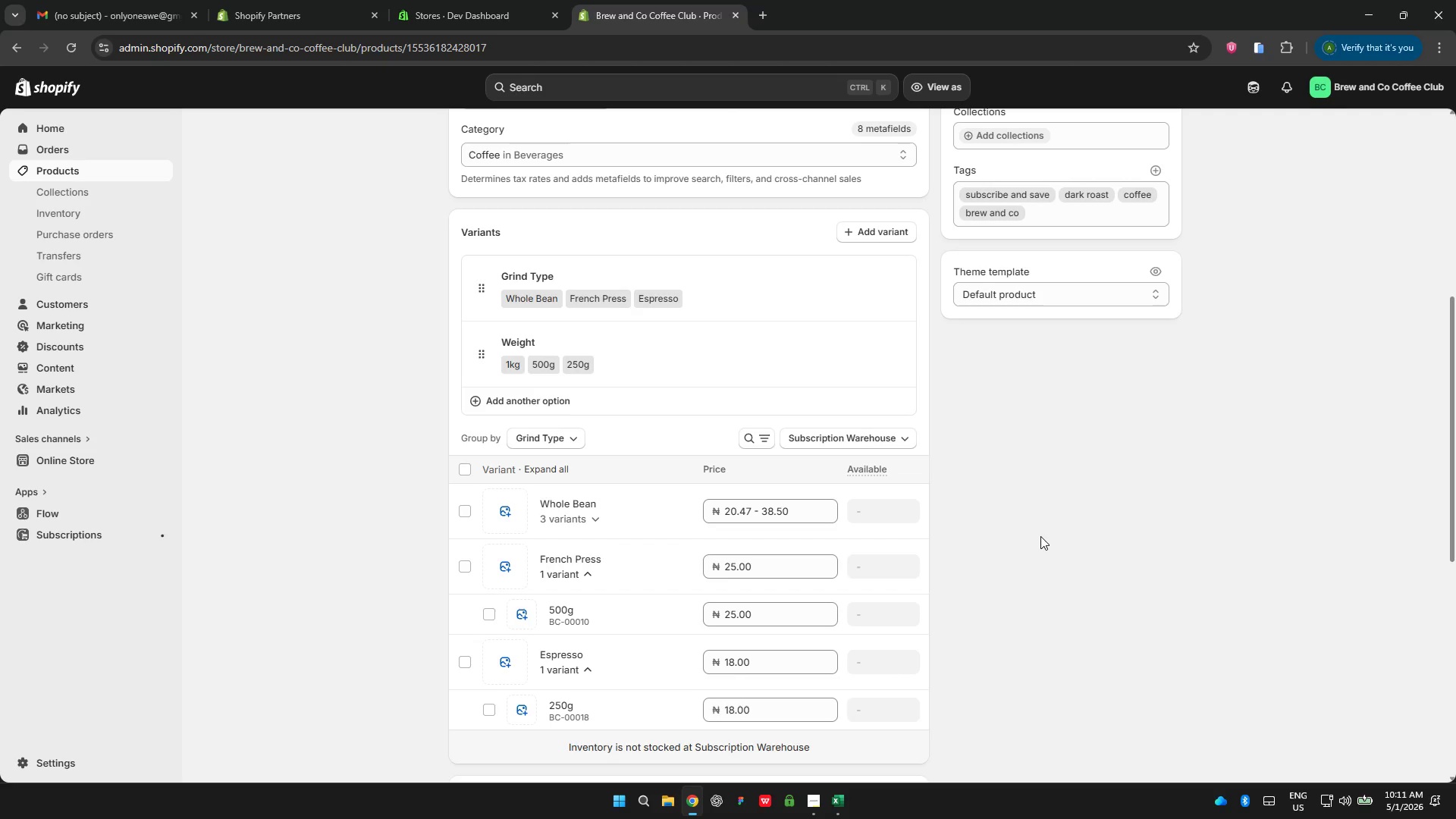 
wait(27.81)
 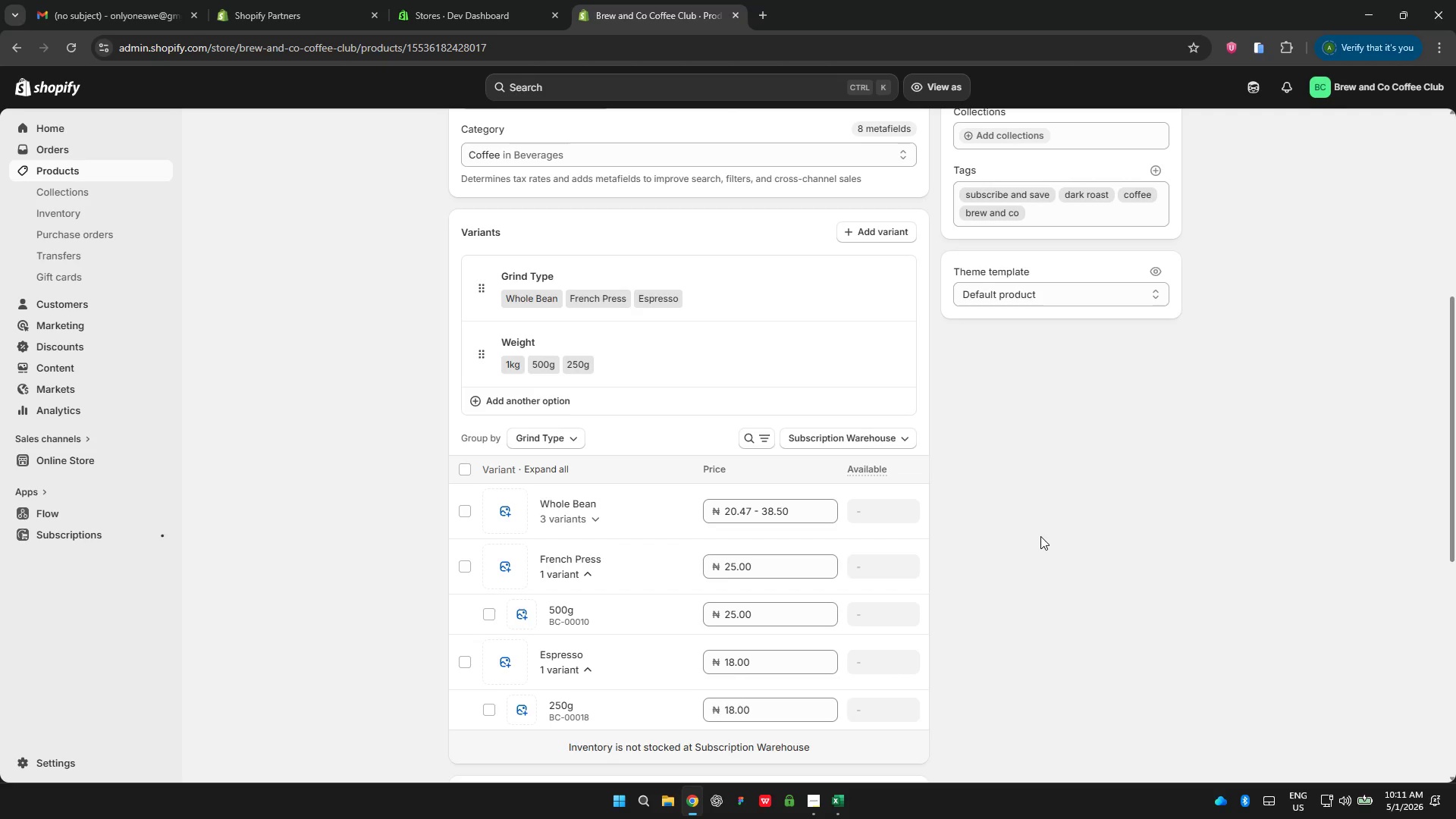 
left_click([603, 520])
 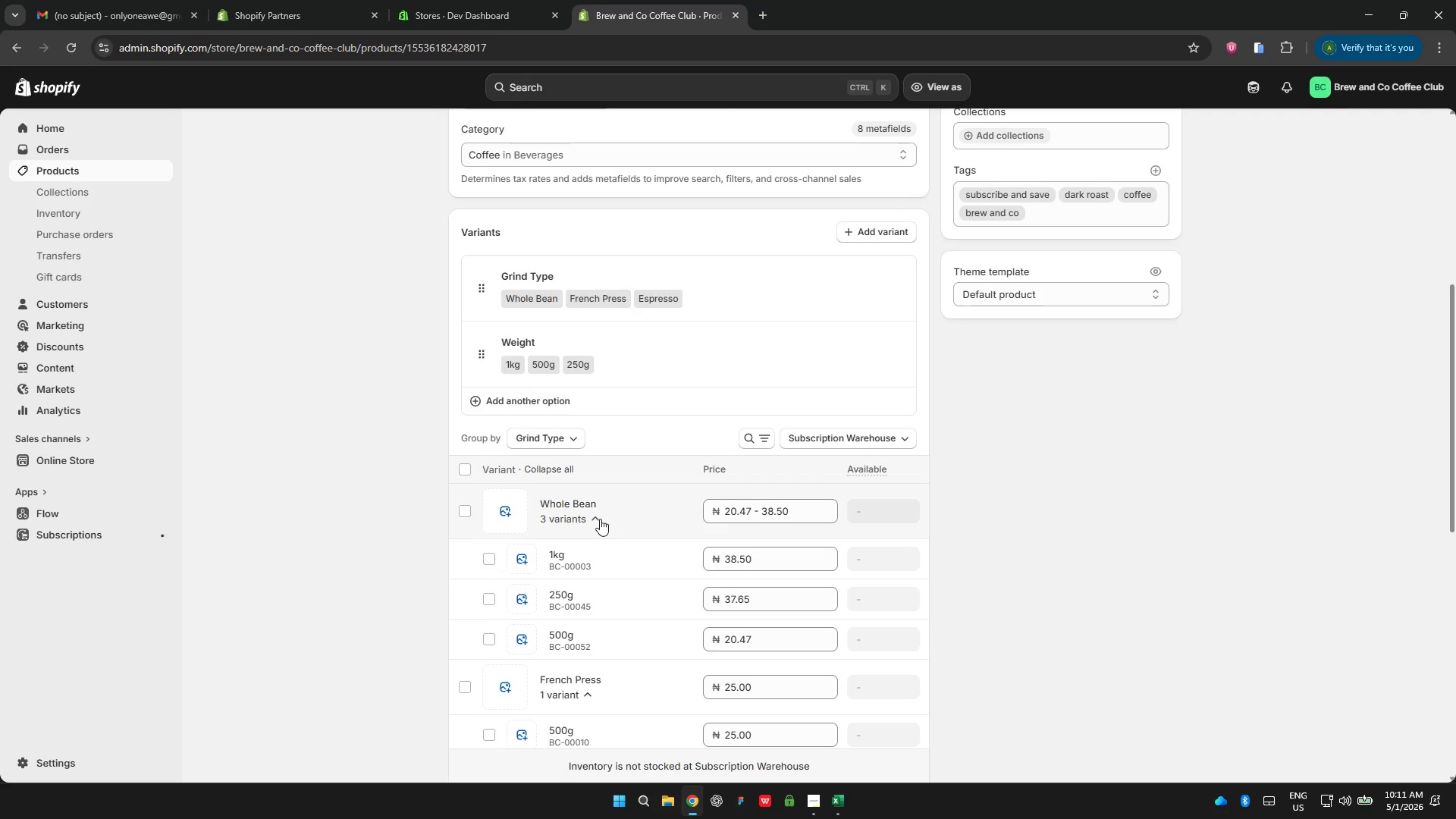 
left_click([593, 515])
 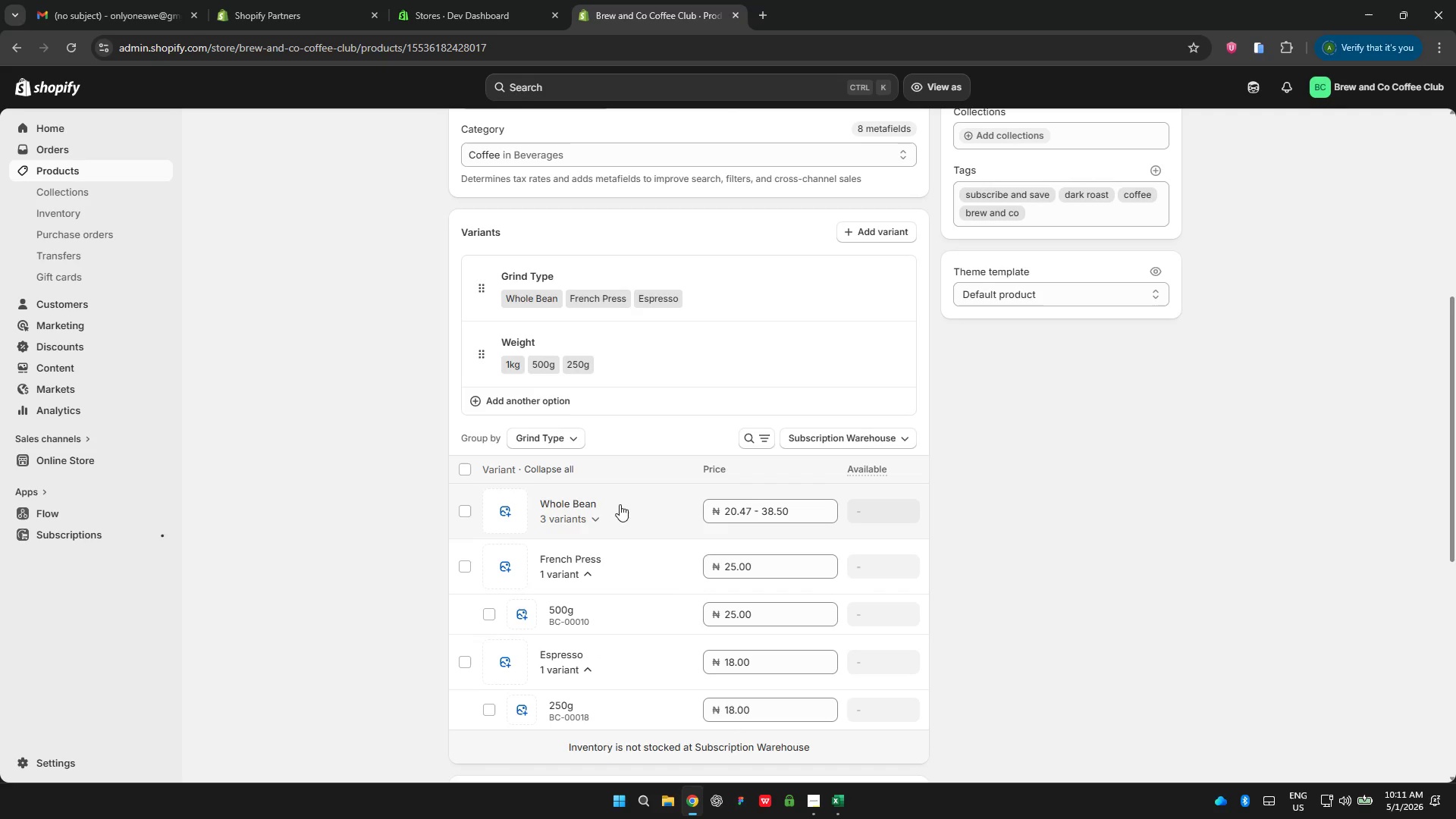 
scroll: coordinate [653, 491], scroll_direction: down, amount: 3.0
 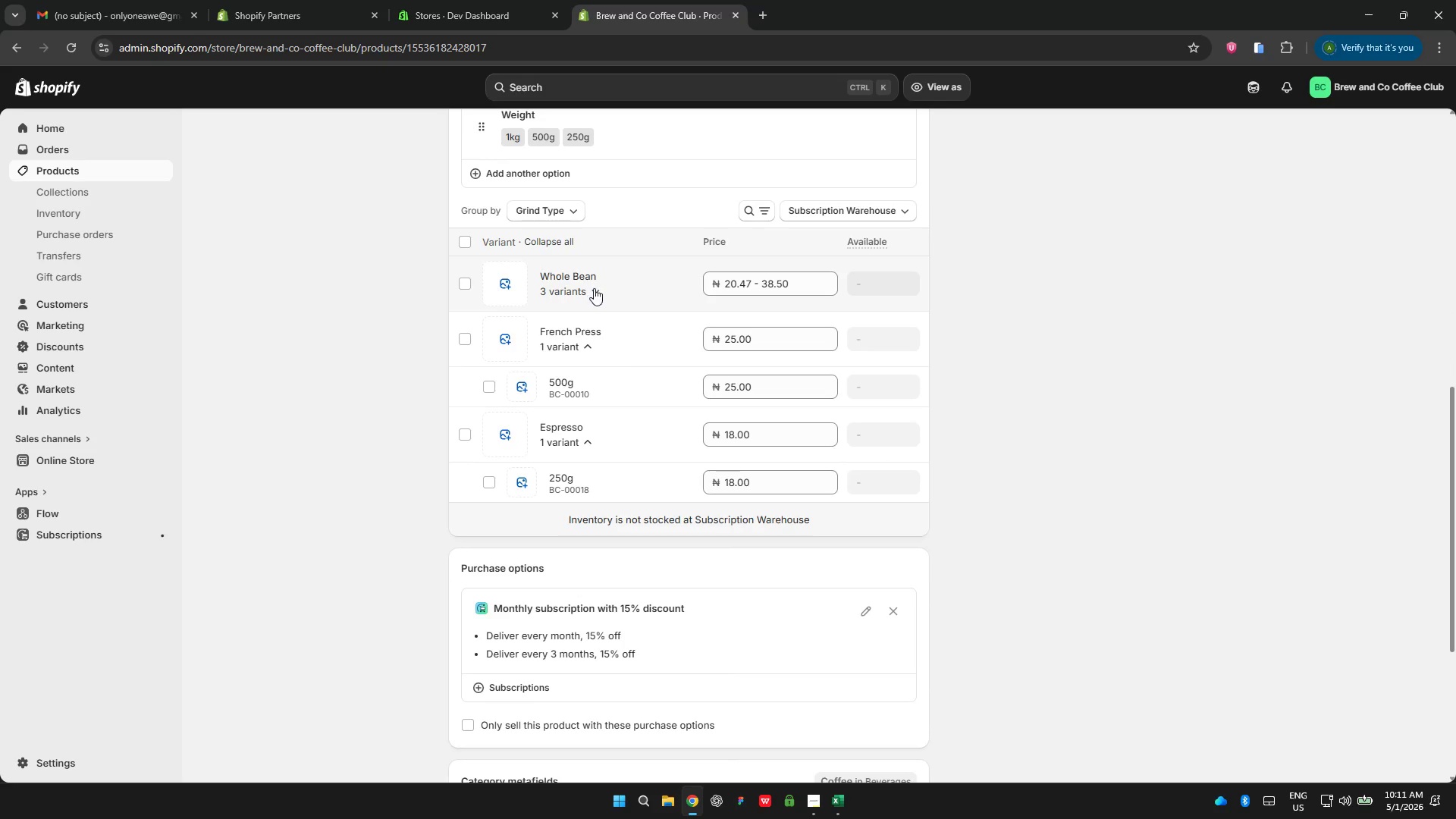 
left_click([597, 291])
 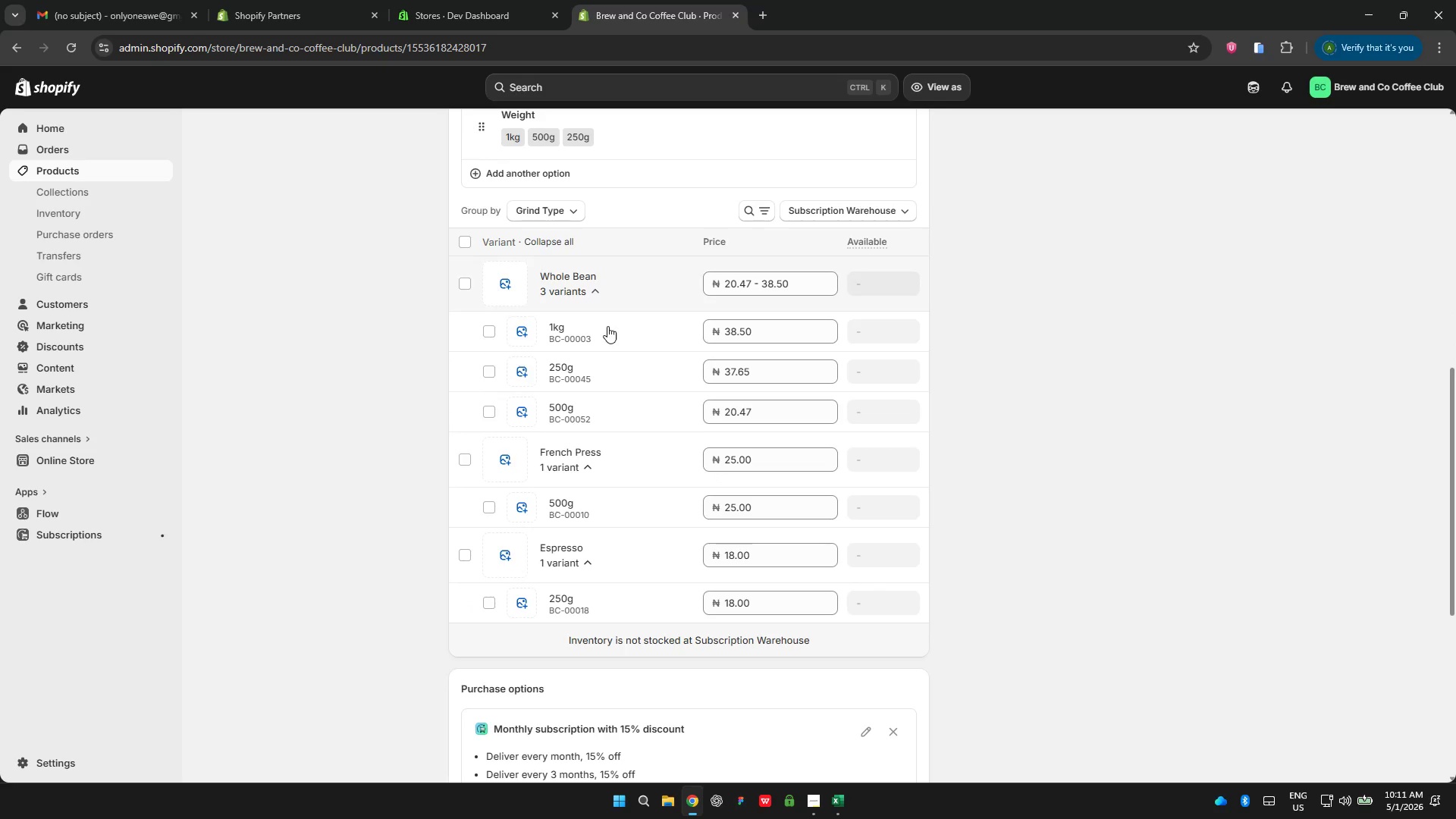 
left_click([610, 329])
 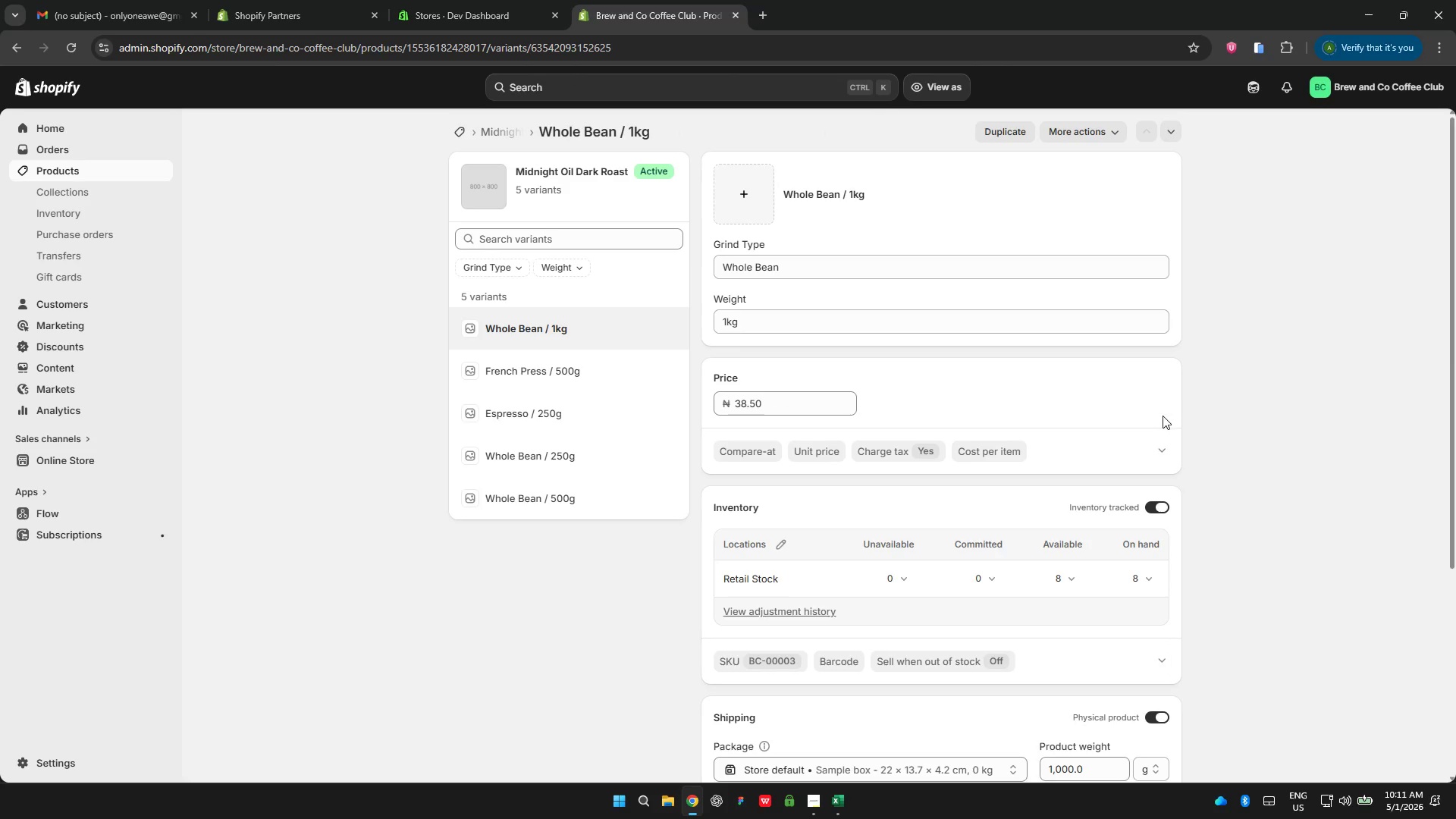 
wait(6.62)
 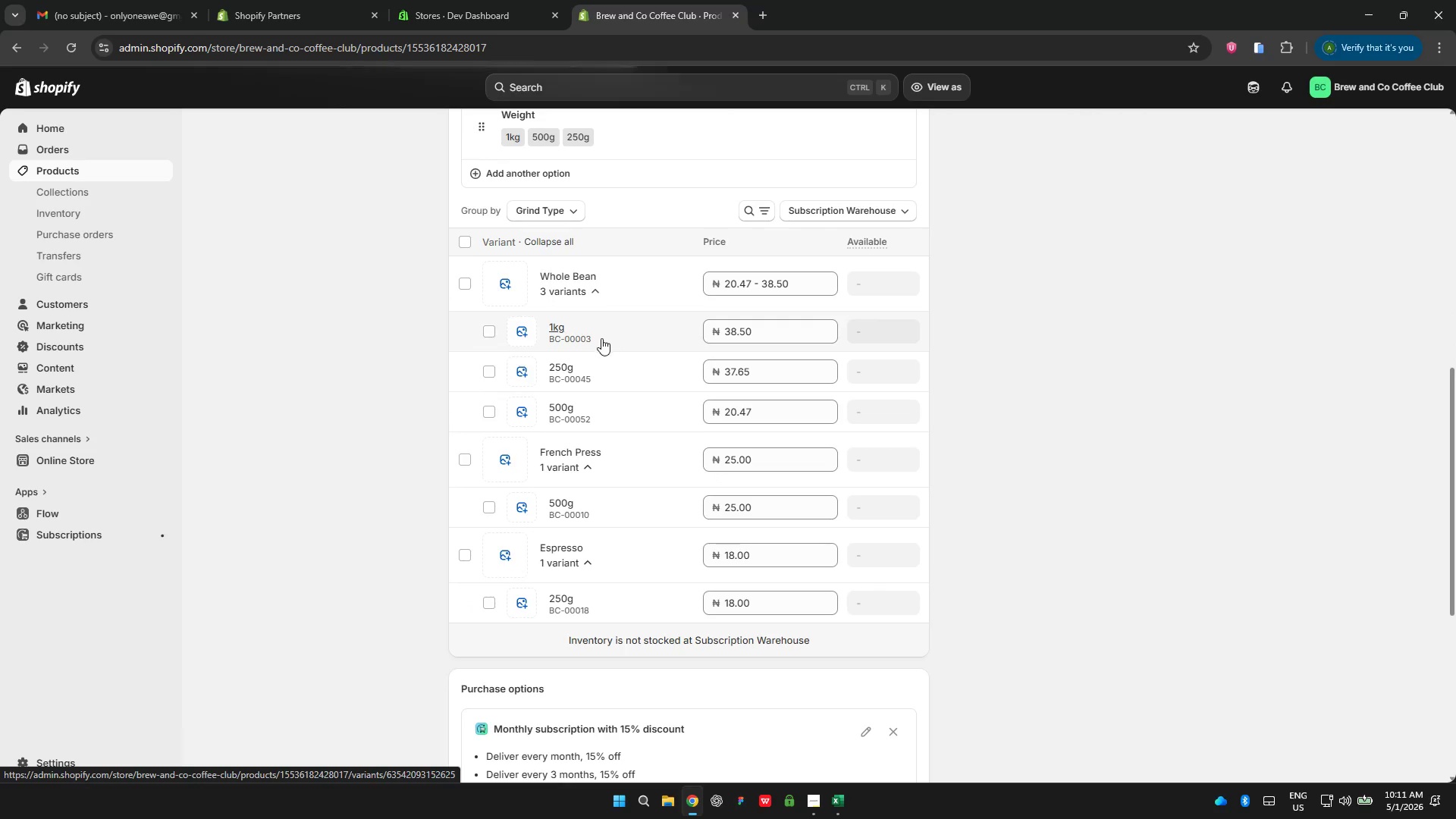 
left_click([779, 541])
 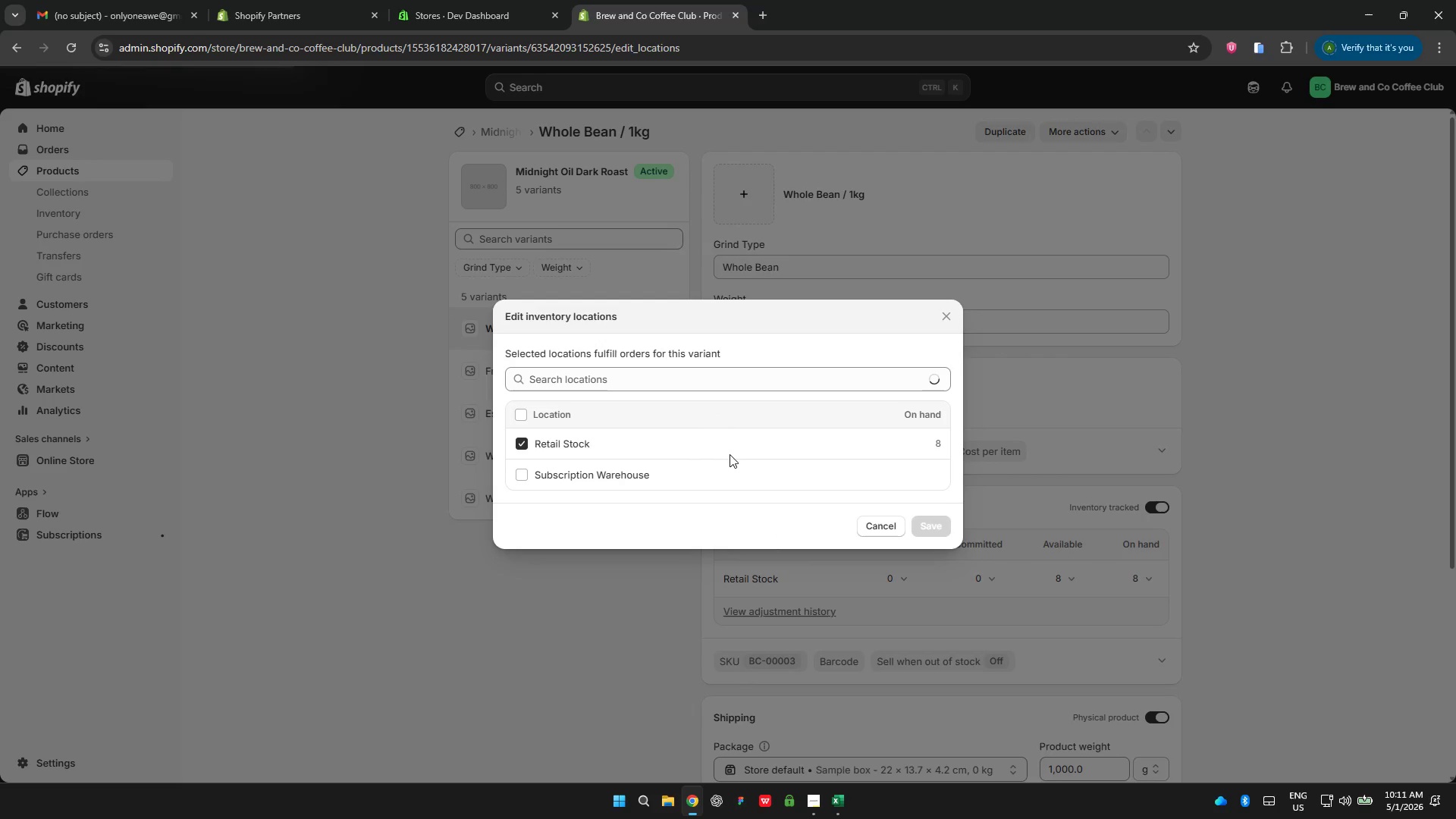 
left_click([566, 469])
 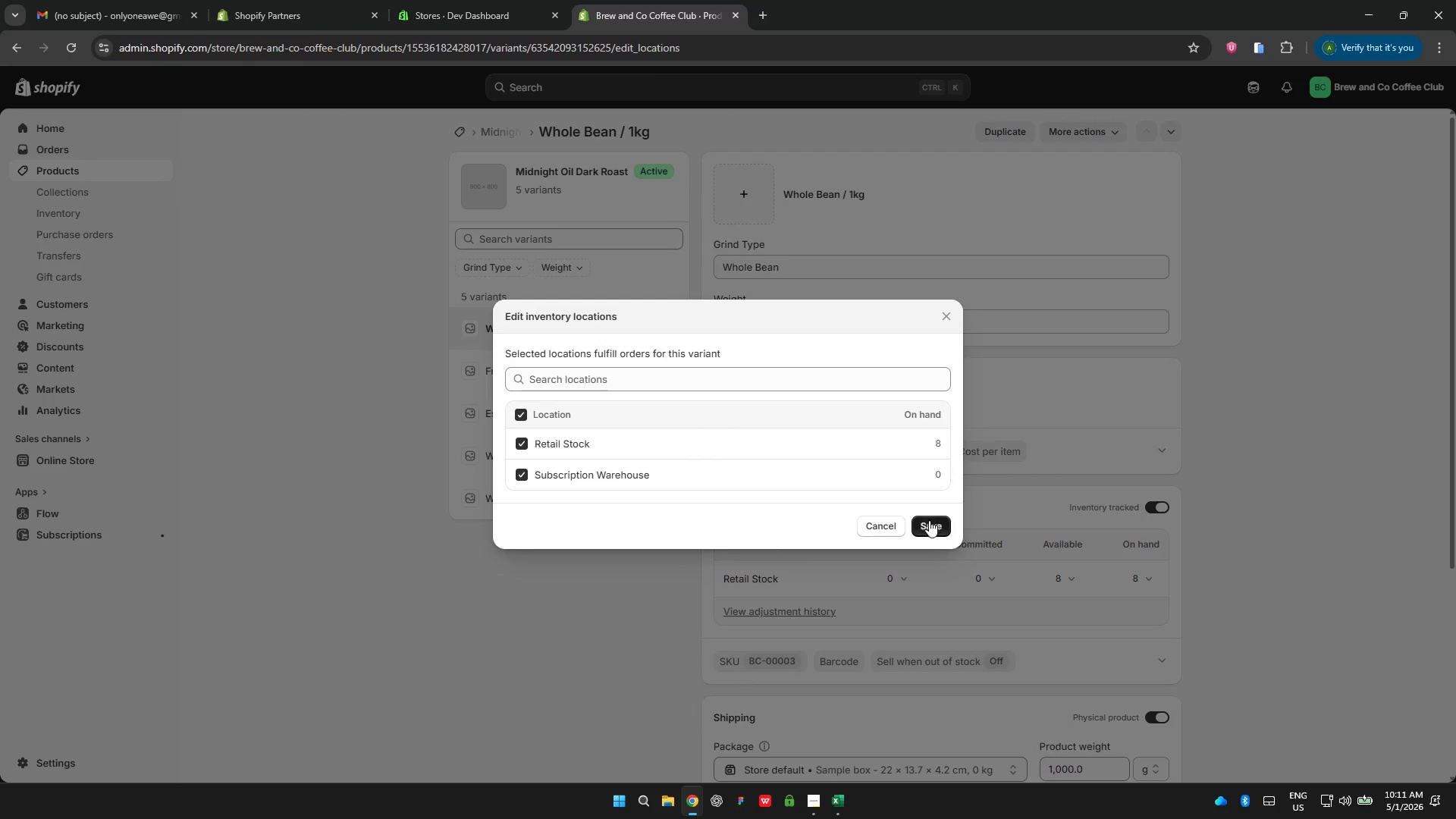 
left_click([924, 528])
 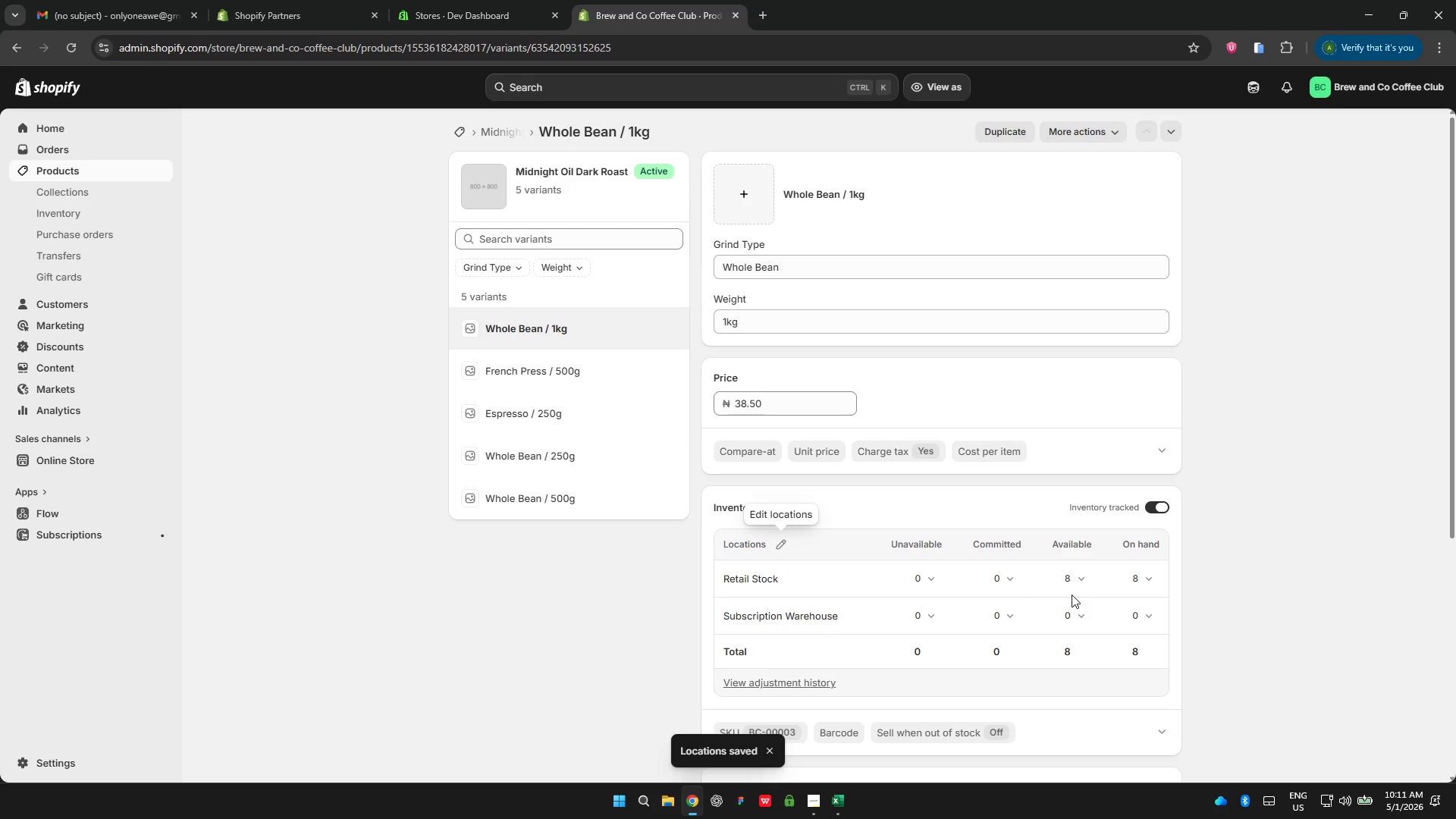 
left_click([1070, 613])
 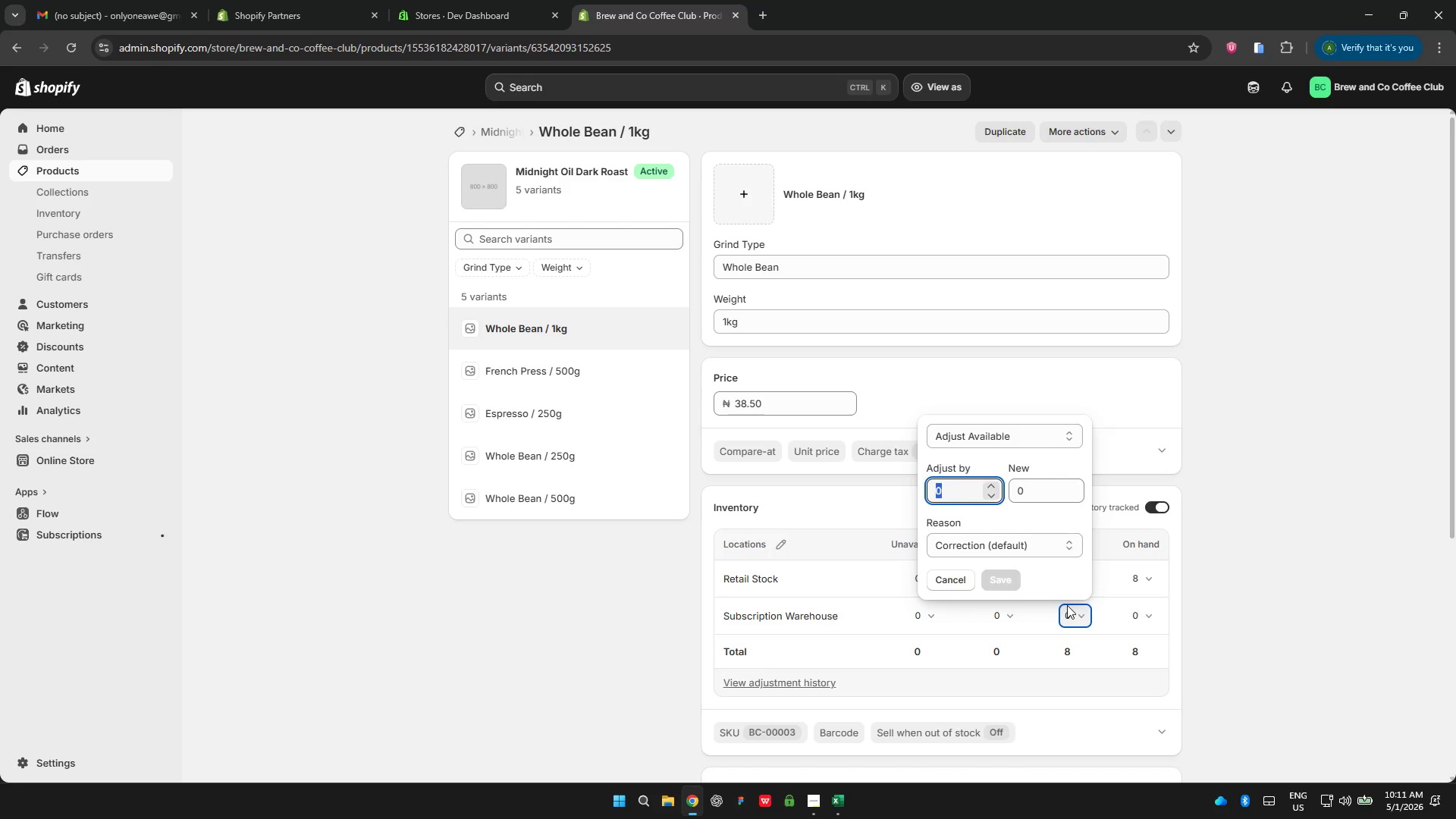 
wait(23.66)
 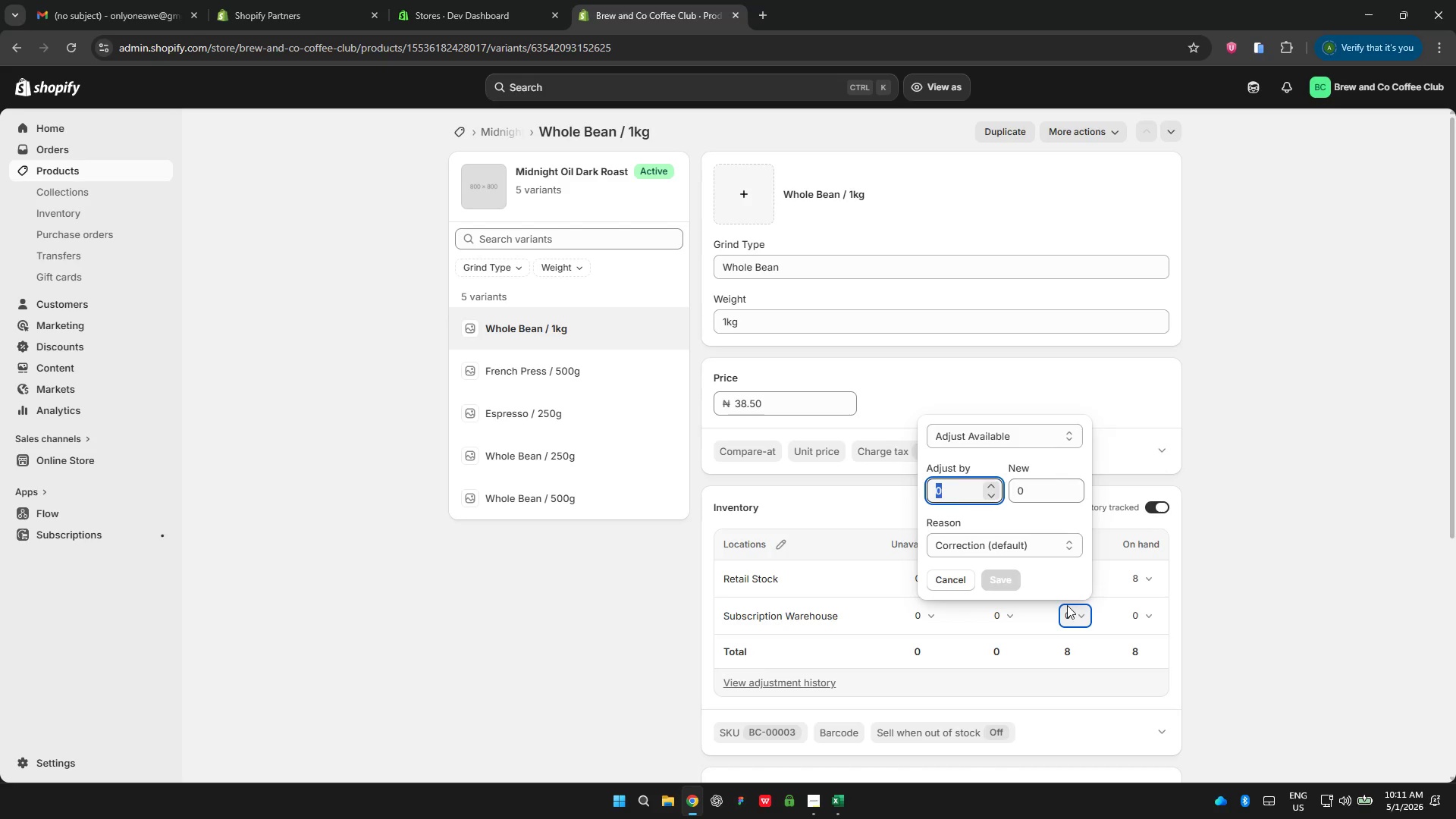 
type(5)
key(Backspace)
type(60)
 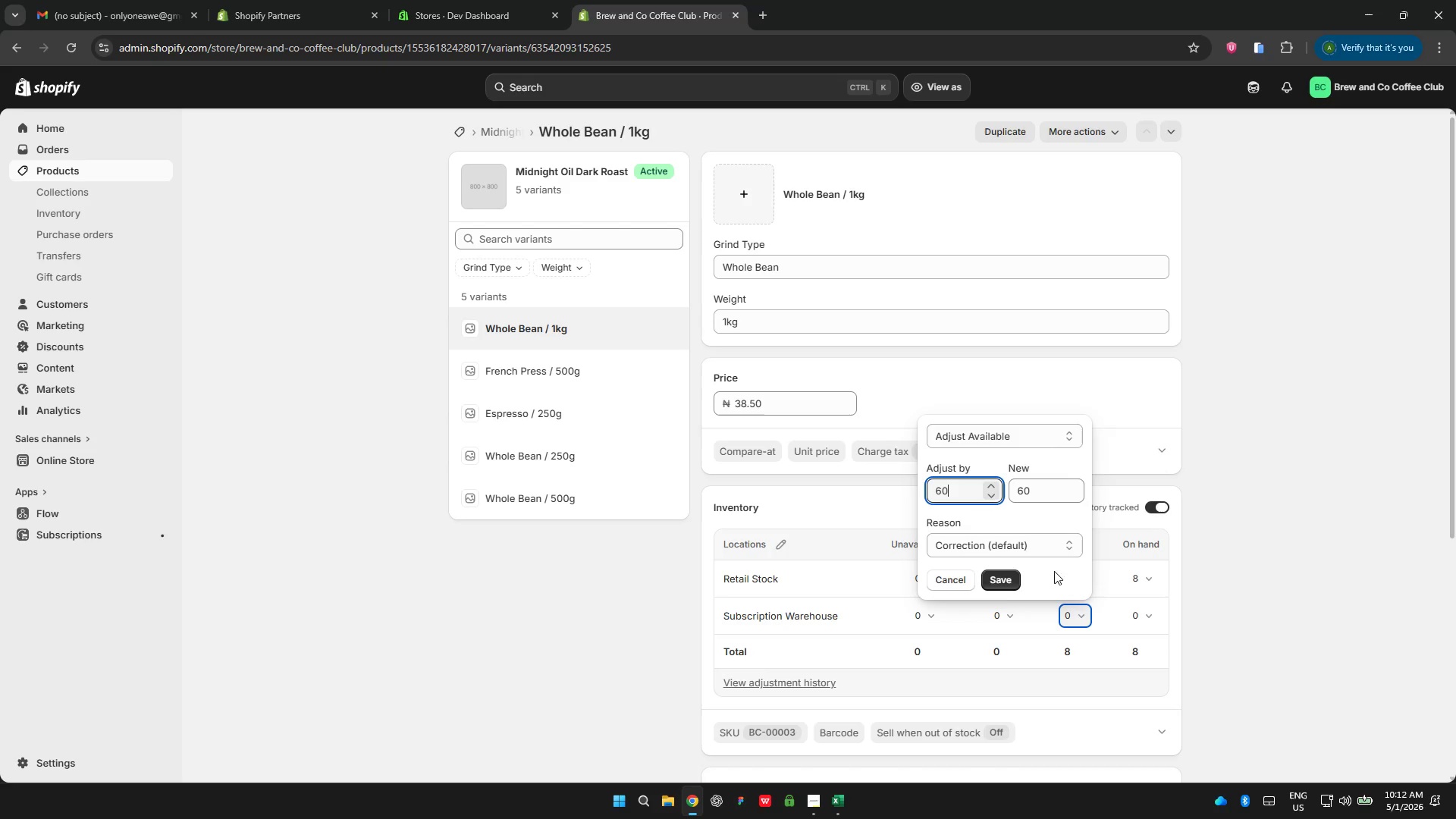 
left_click([1012, 581])
 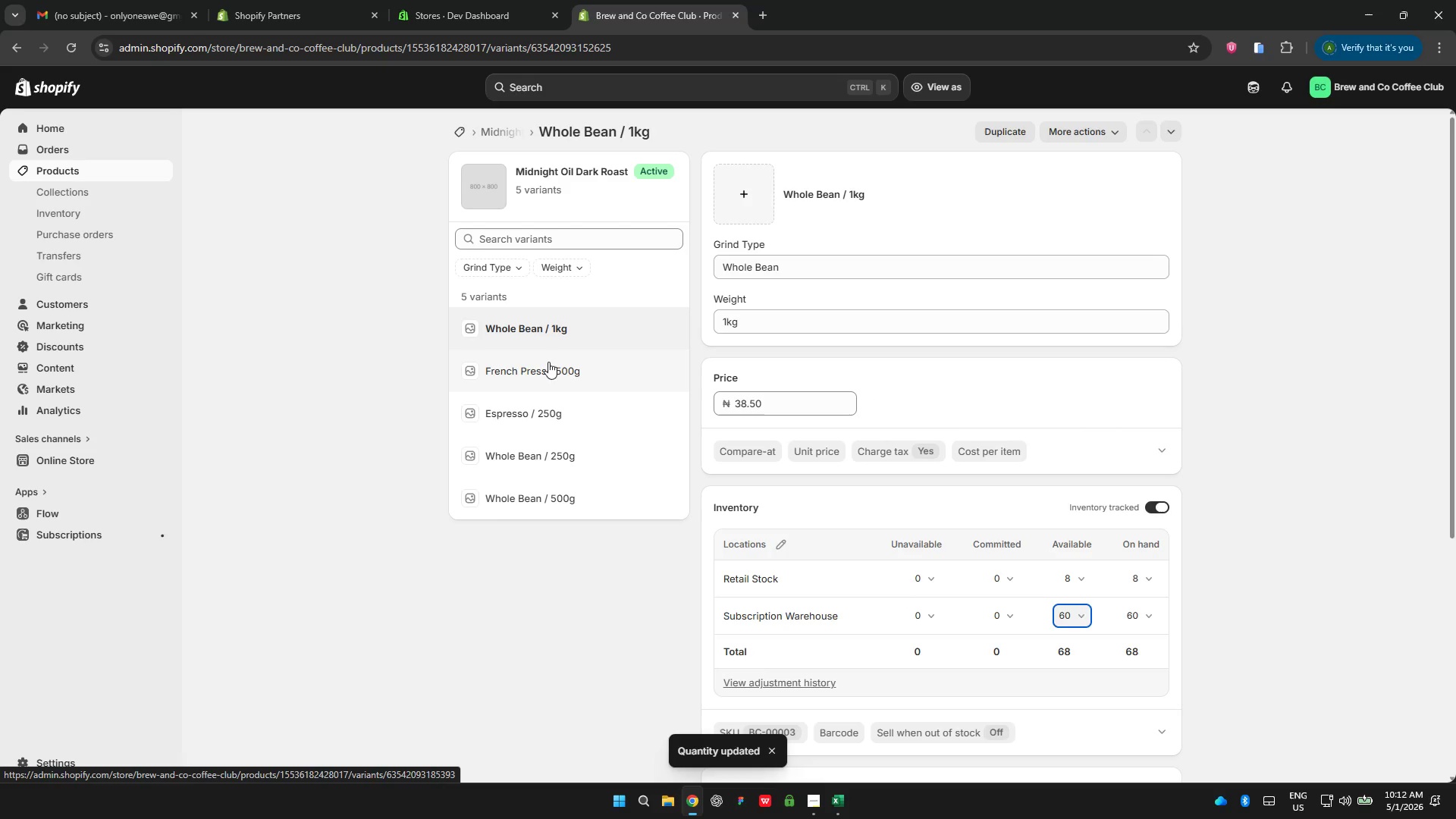 
left_click([548, 364])
 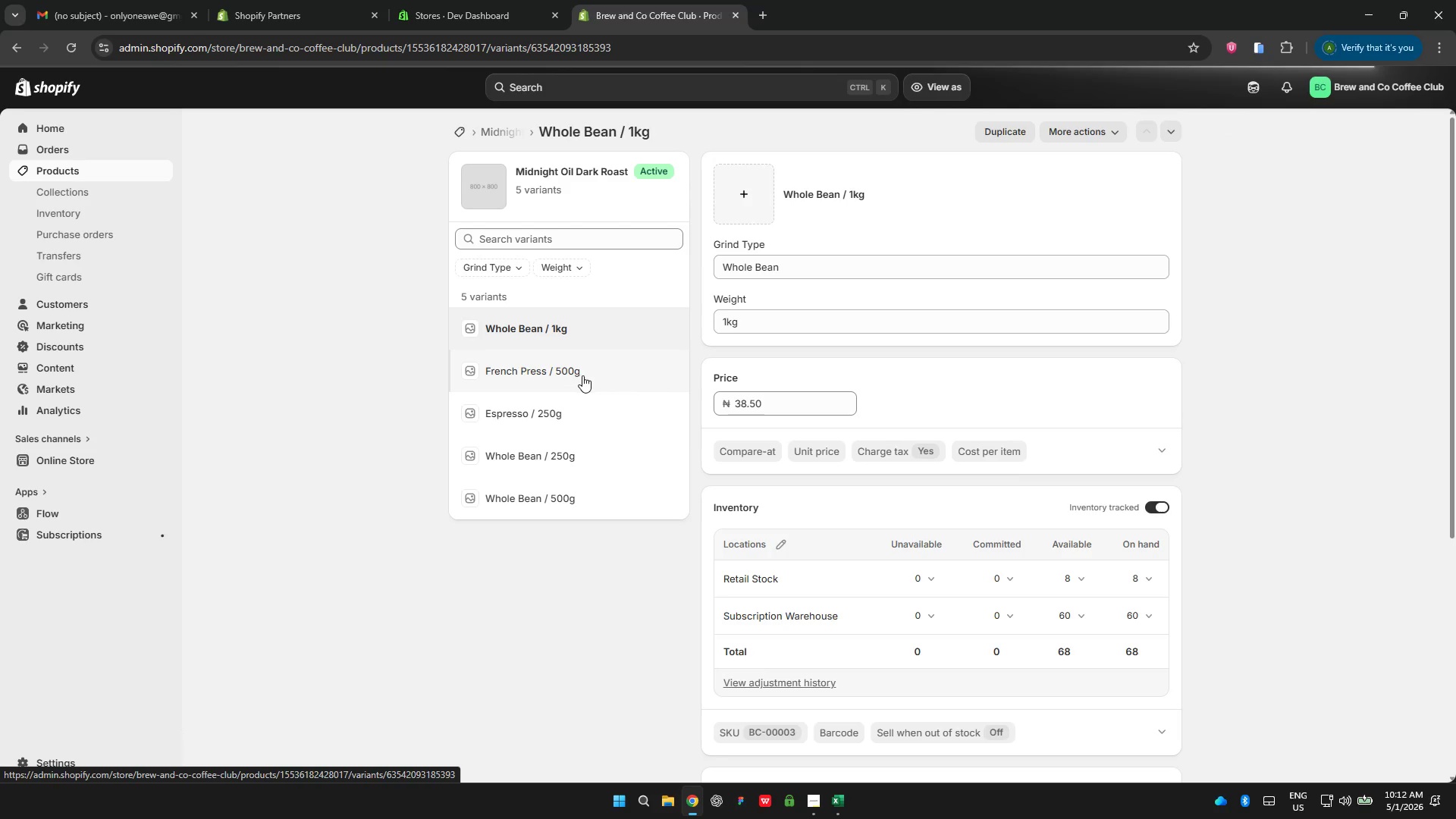 
wait(7.73)
 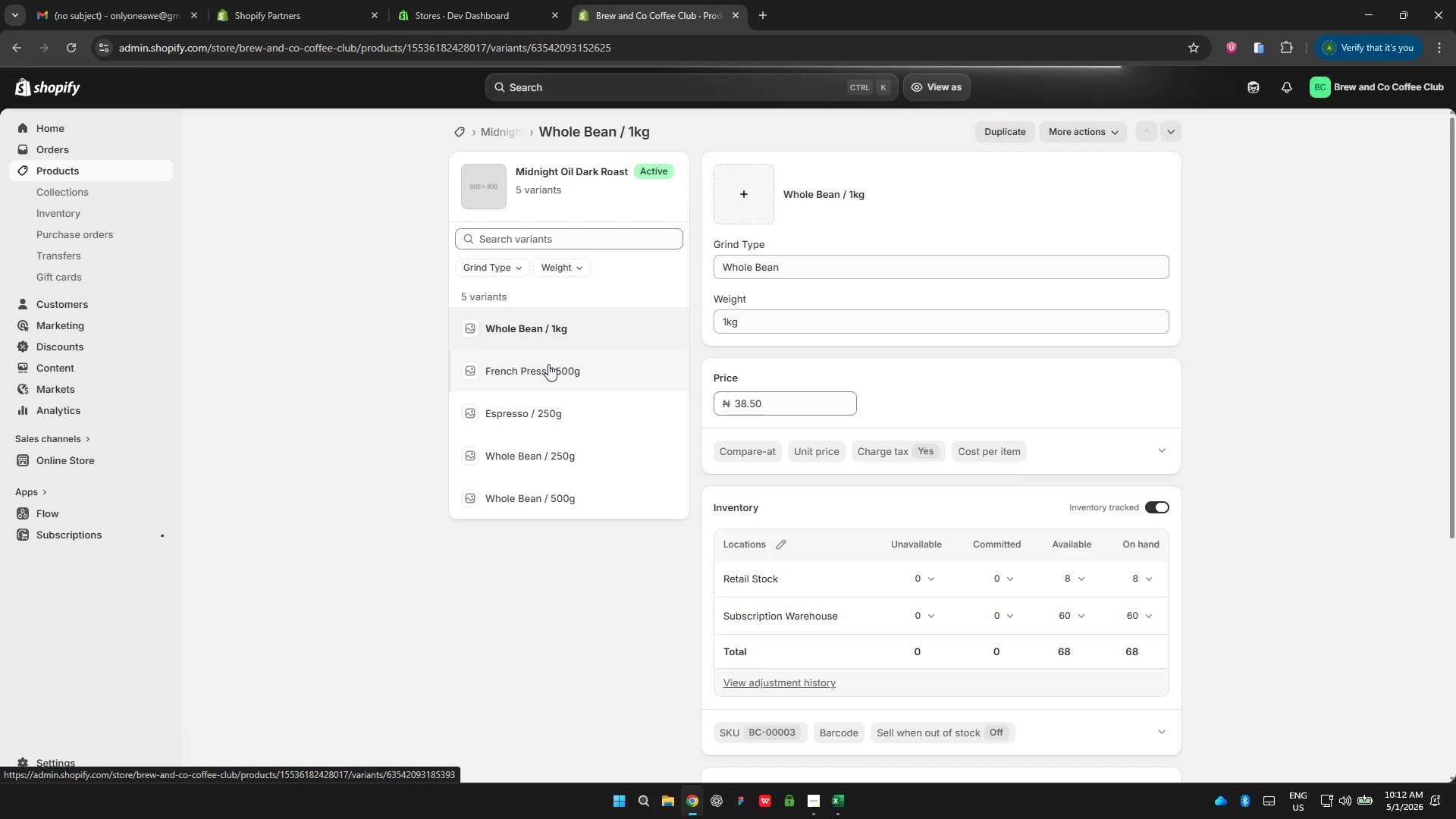 
left_click([782, 538])
 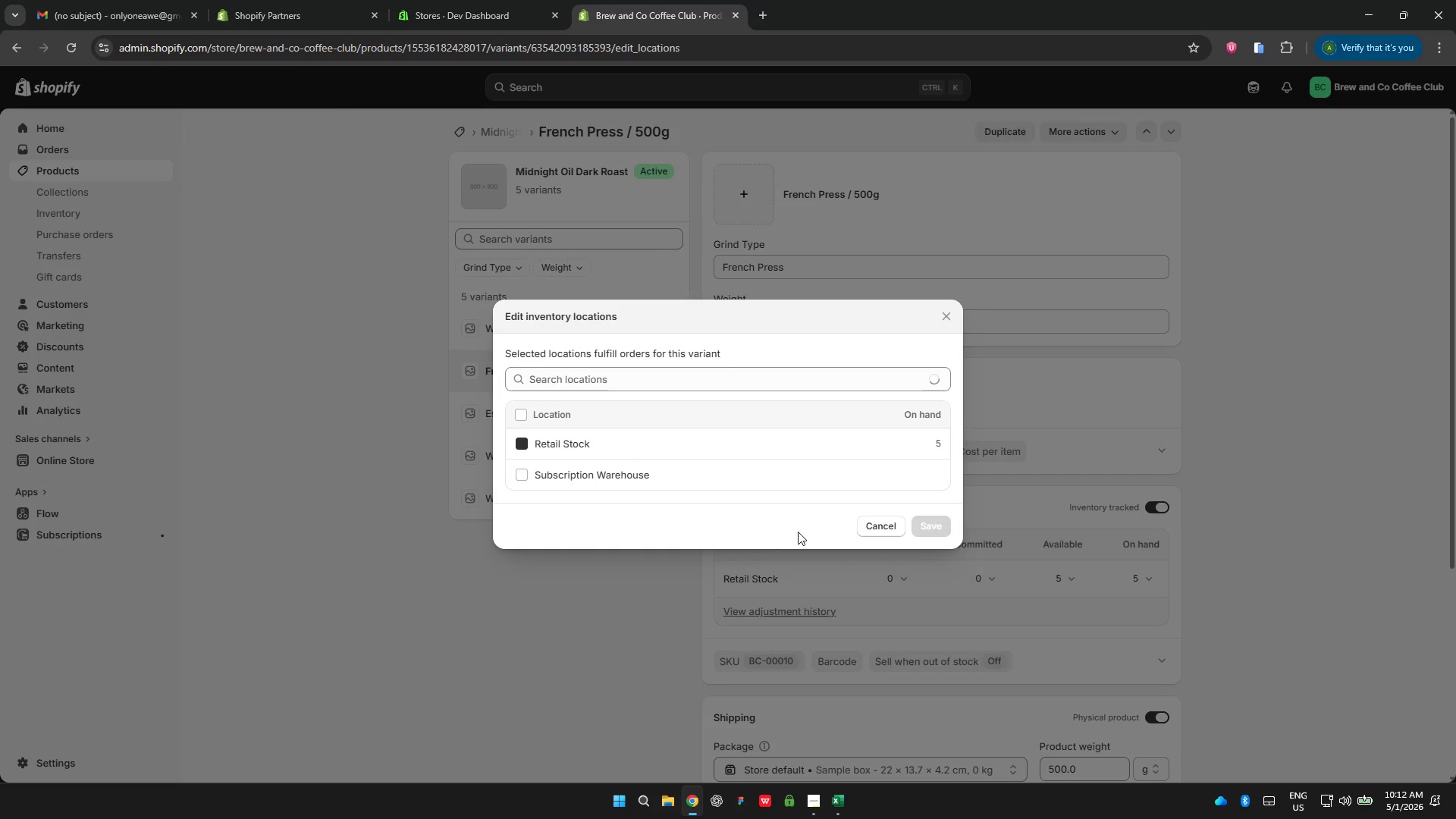 
left_click([588, 474])
 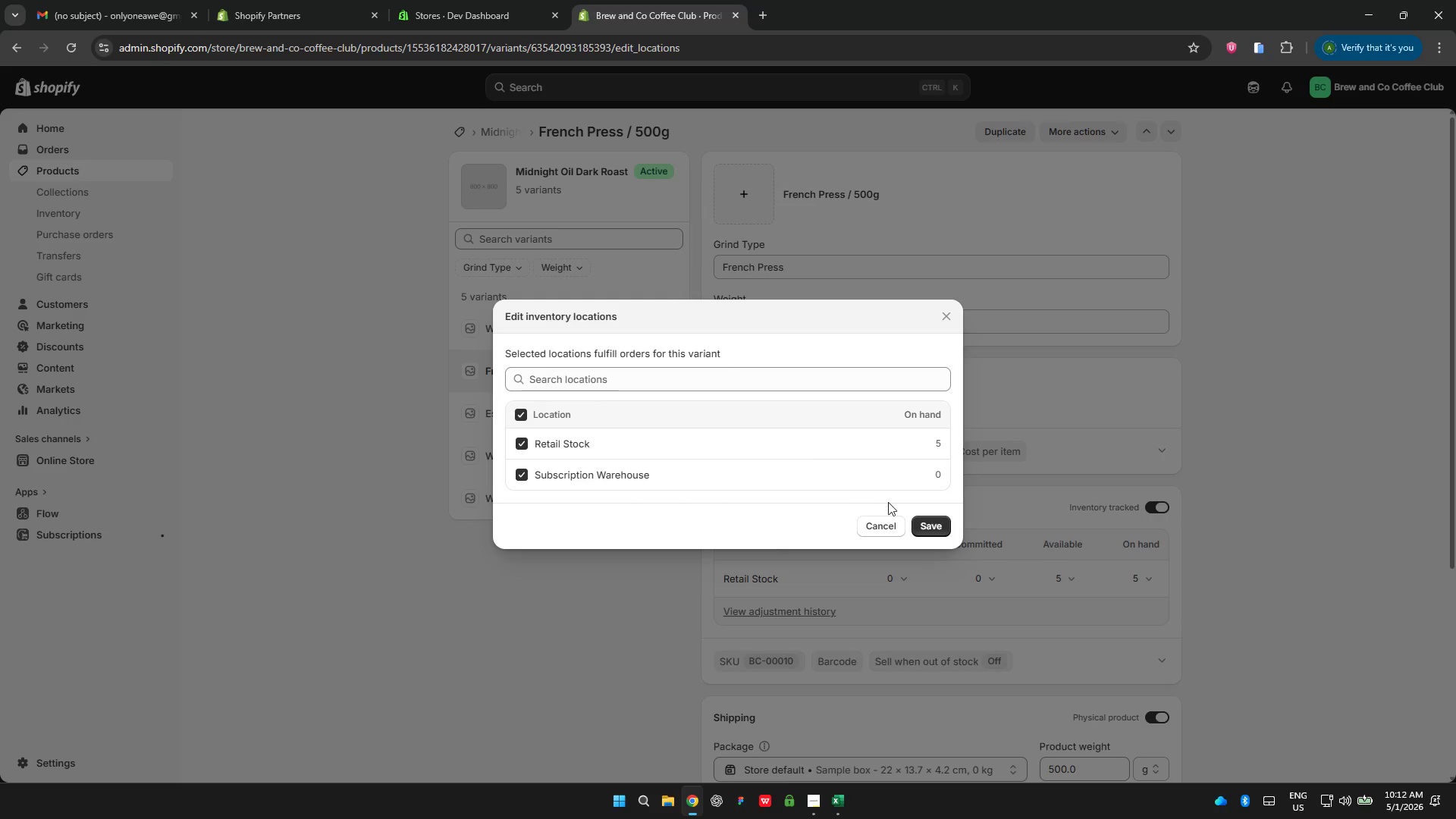 
left_click([927, 519])
 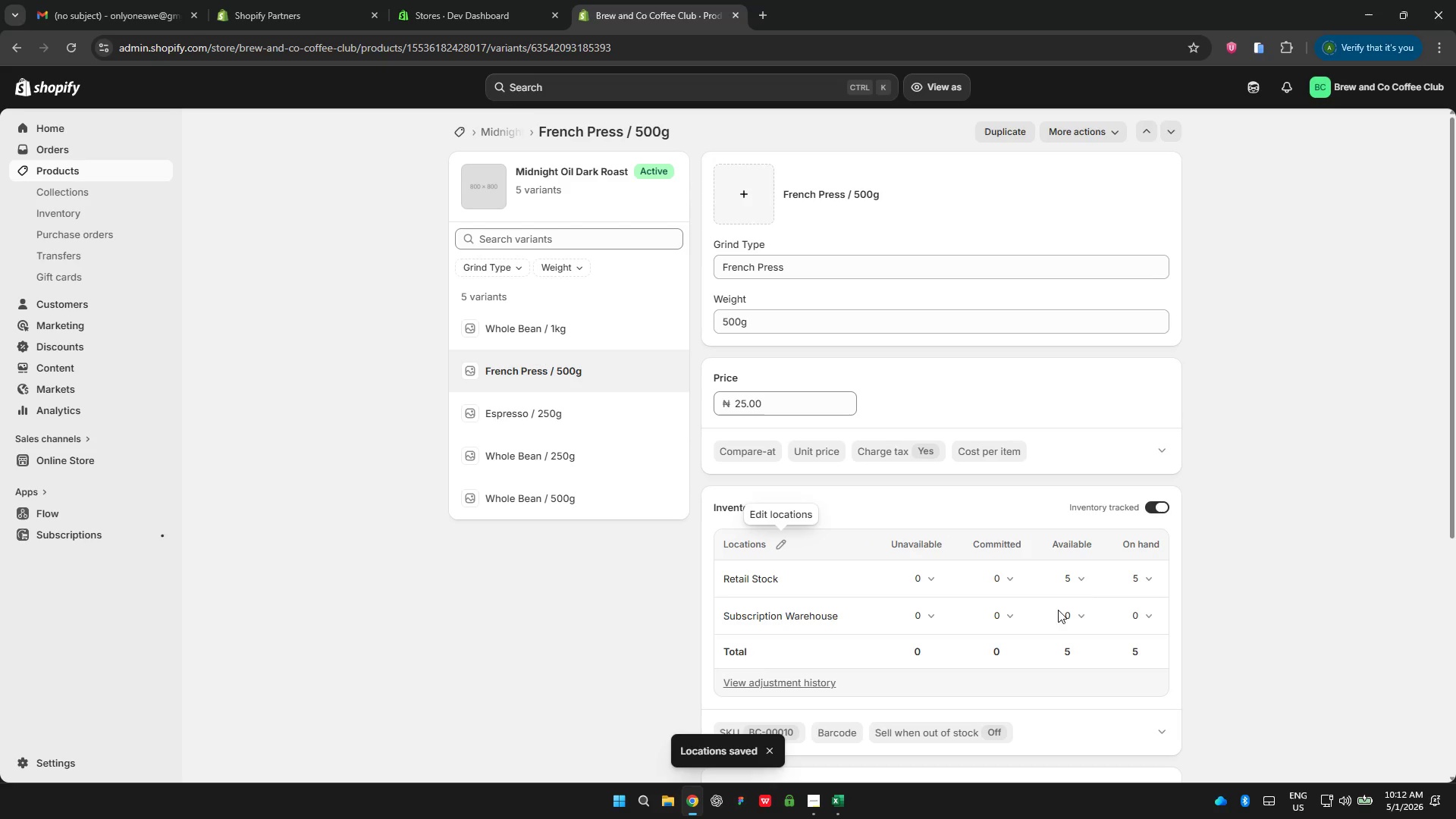 
wait(5.05)
 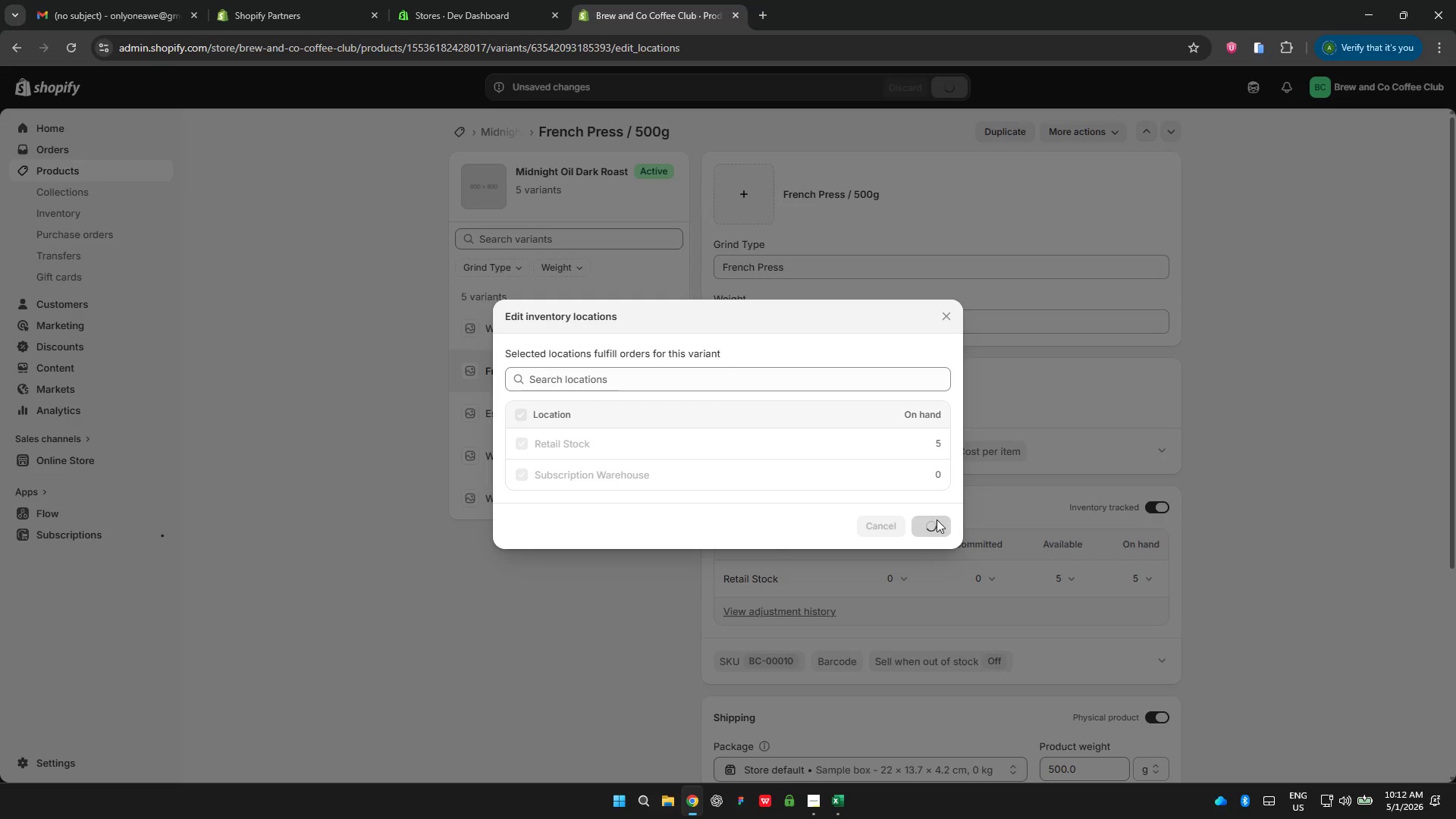 
left_click([1068, 610])
 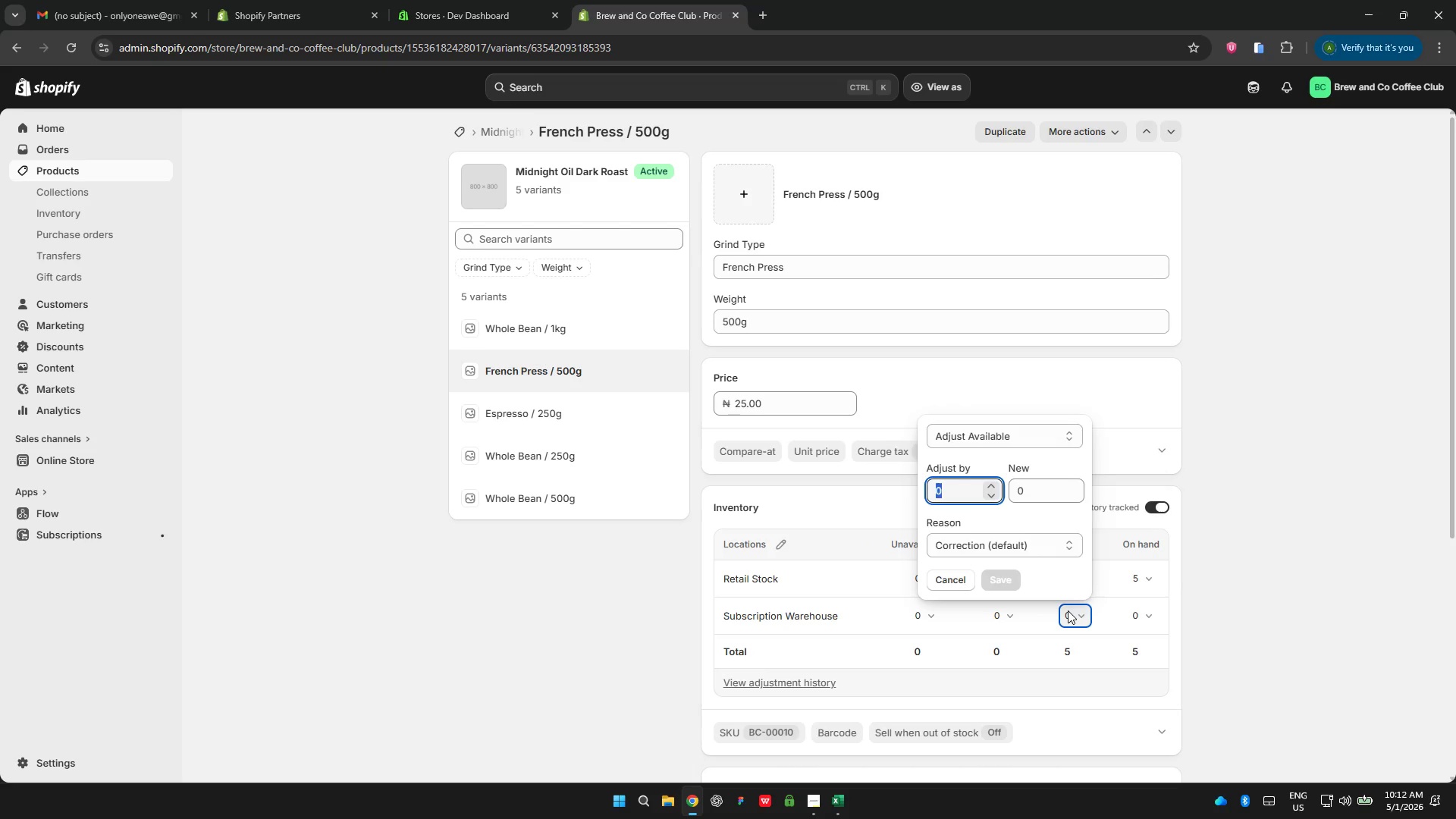 
wait(15.25)
 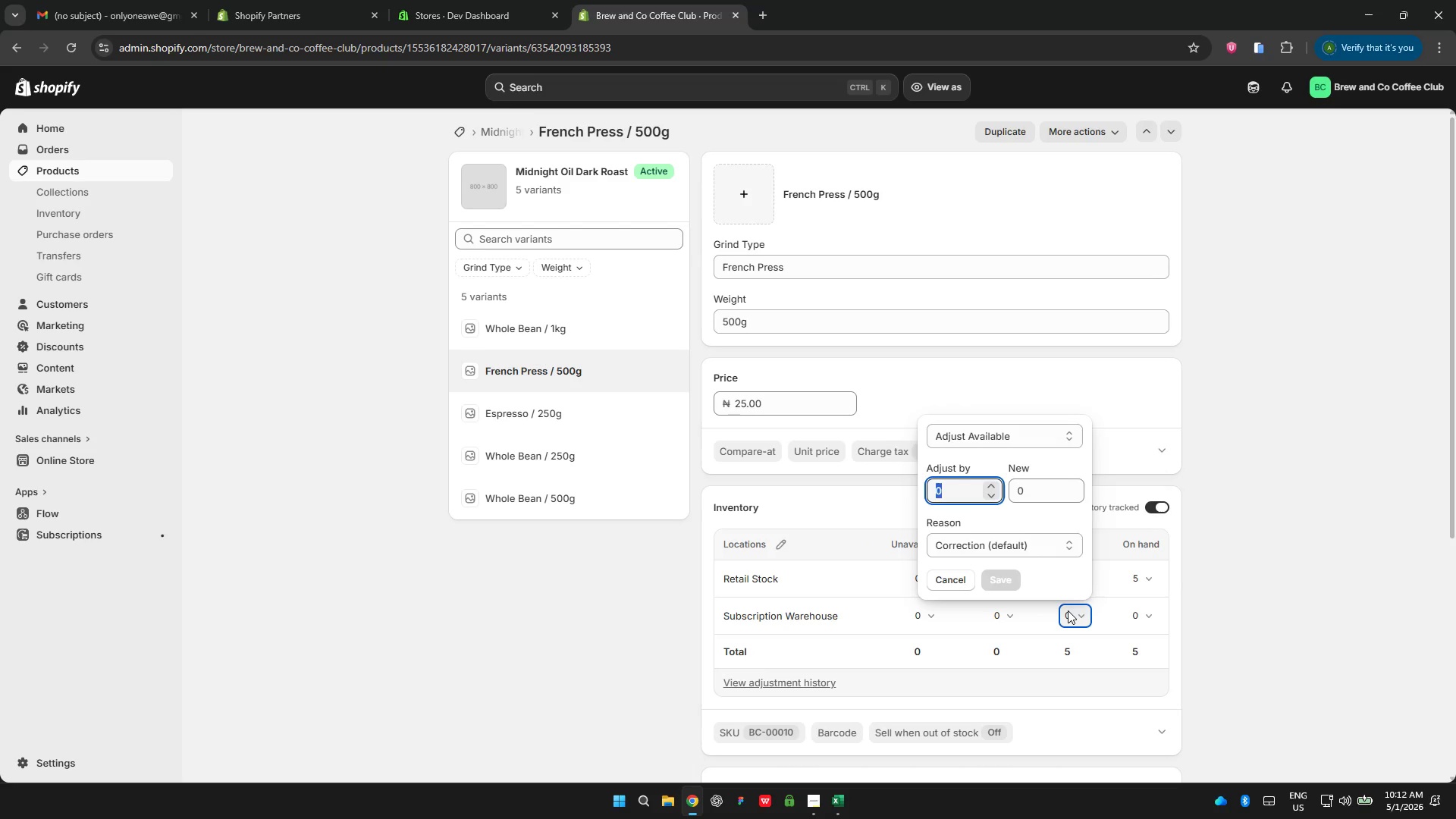 
type(55)
 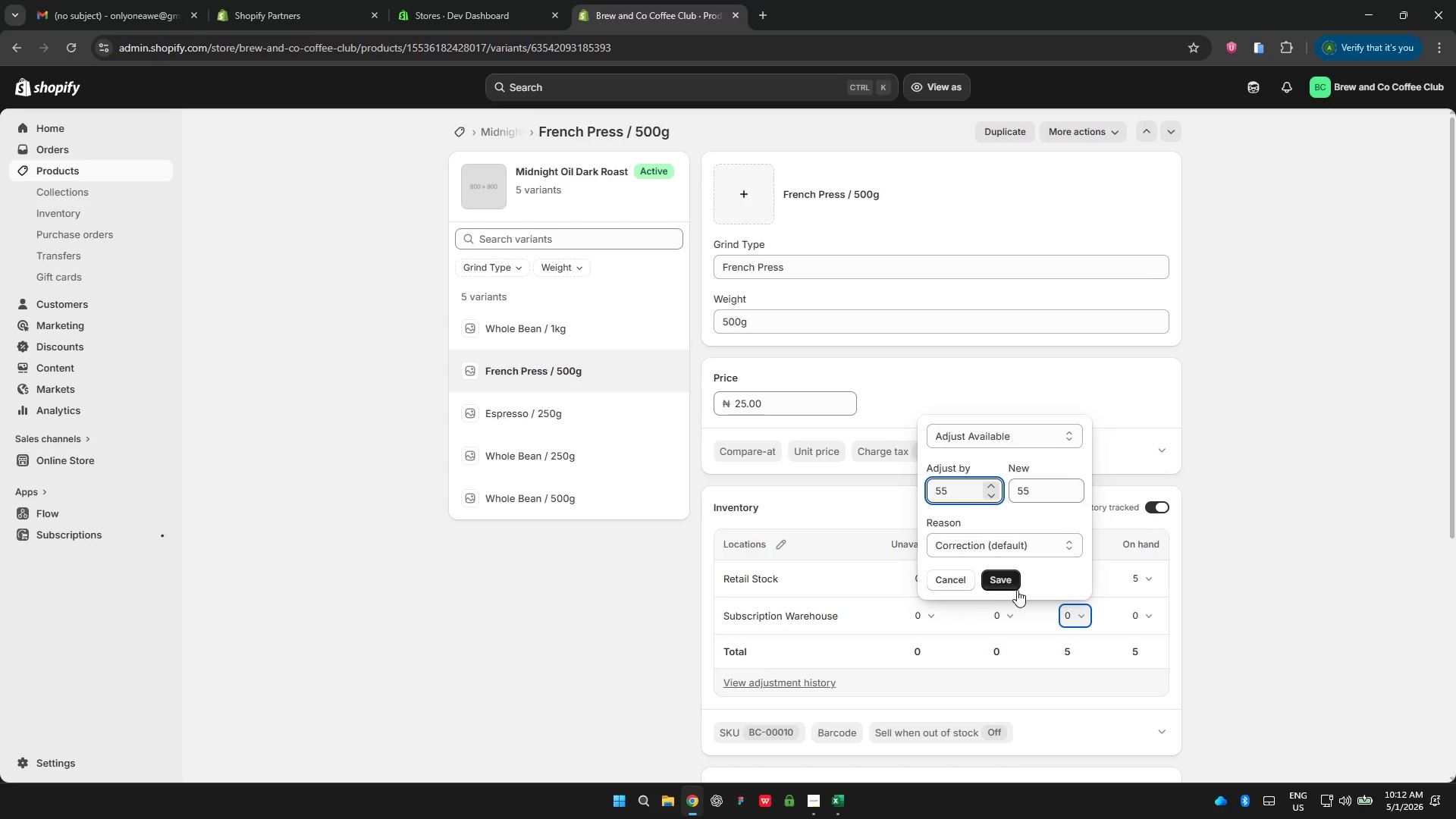 
left_click([1009, 582])
 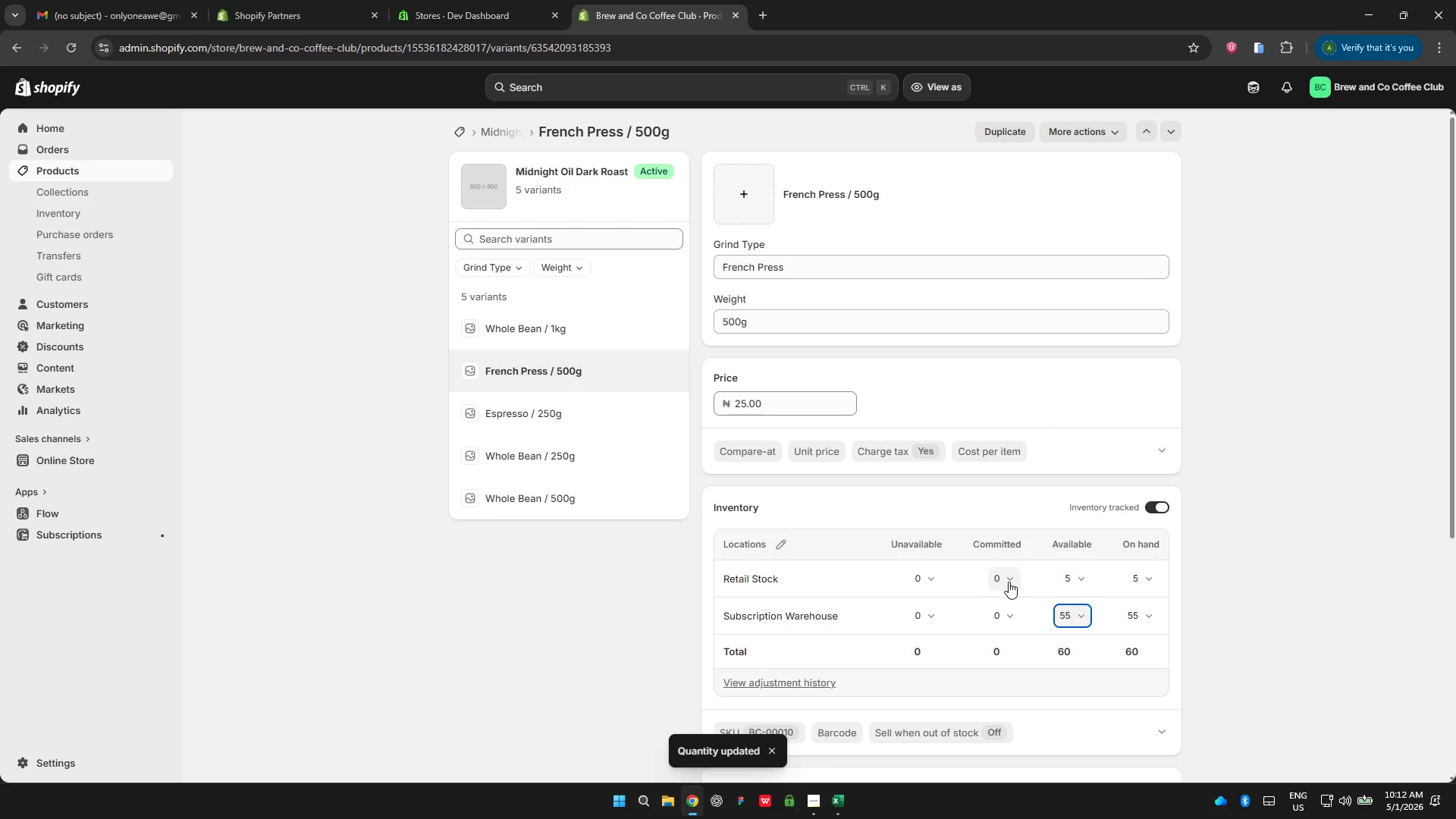 
left_click([586, 413])
 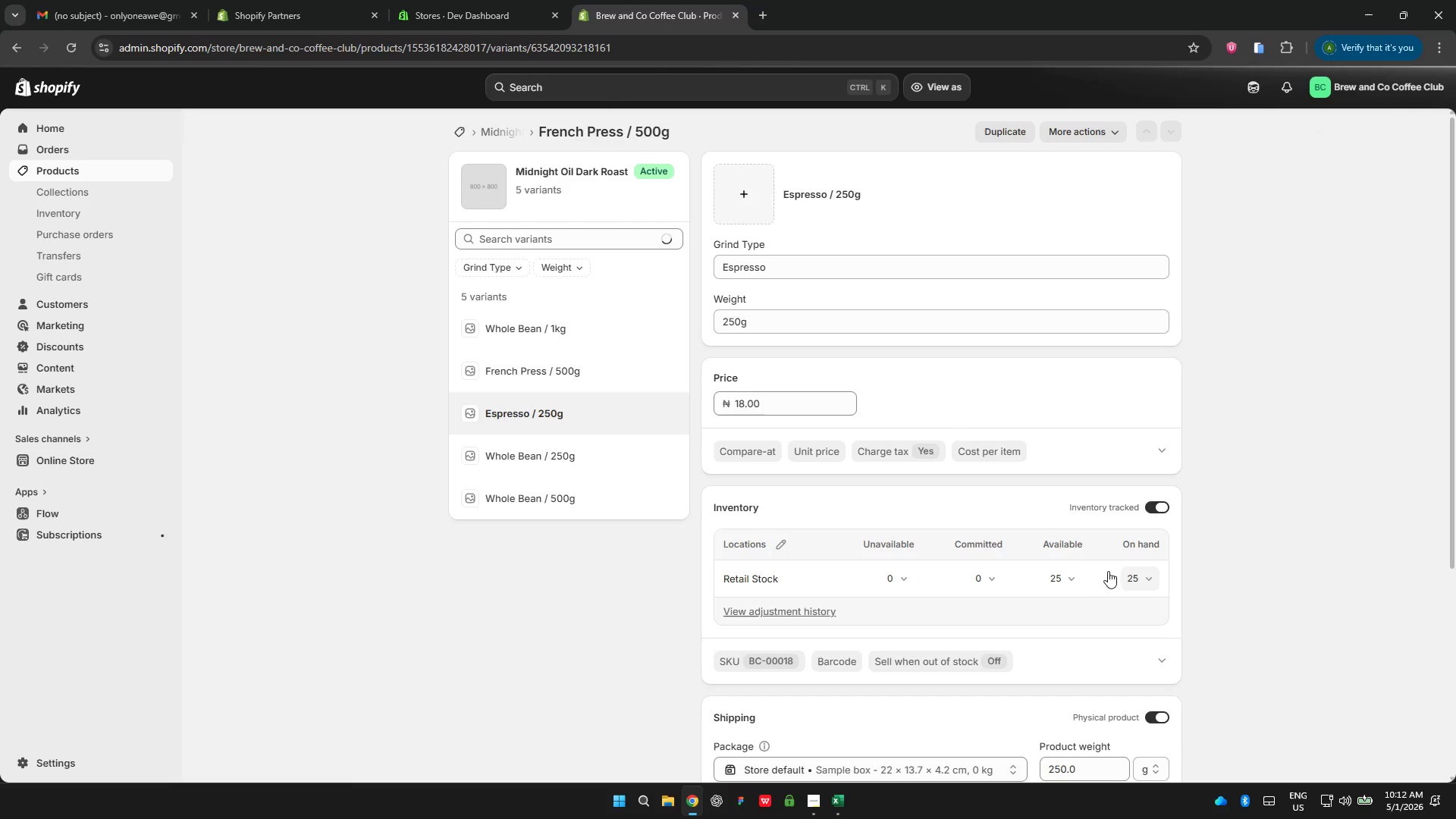 
left_click([782, 547])
 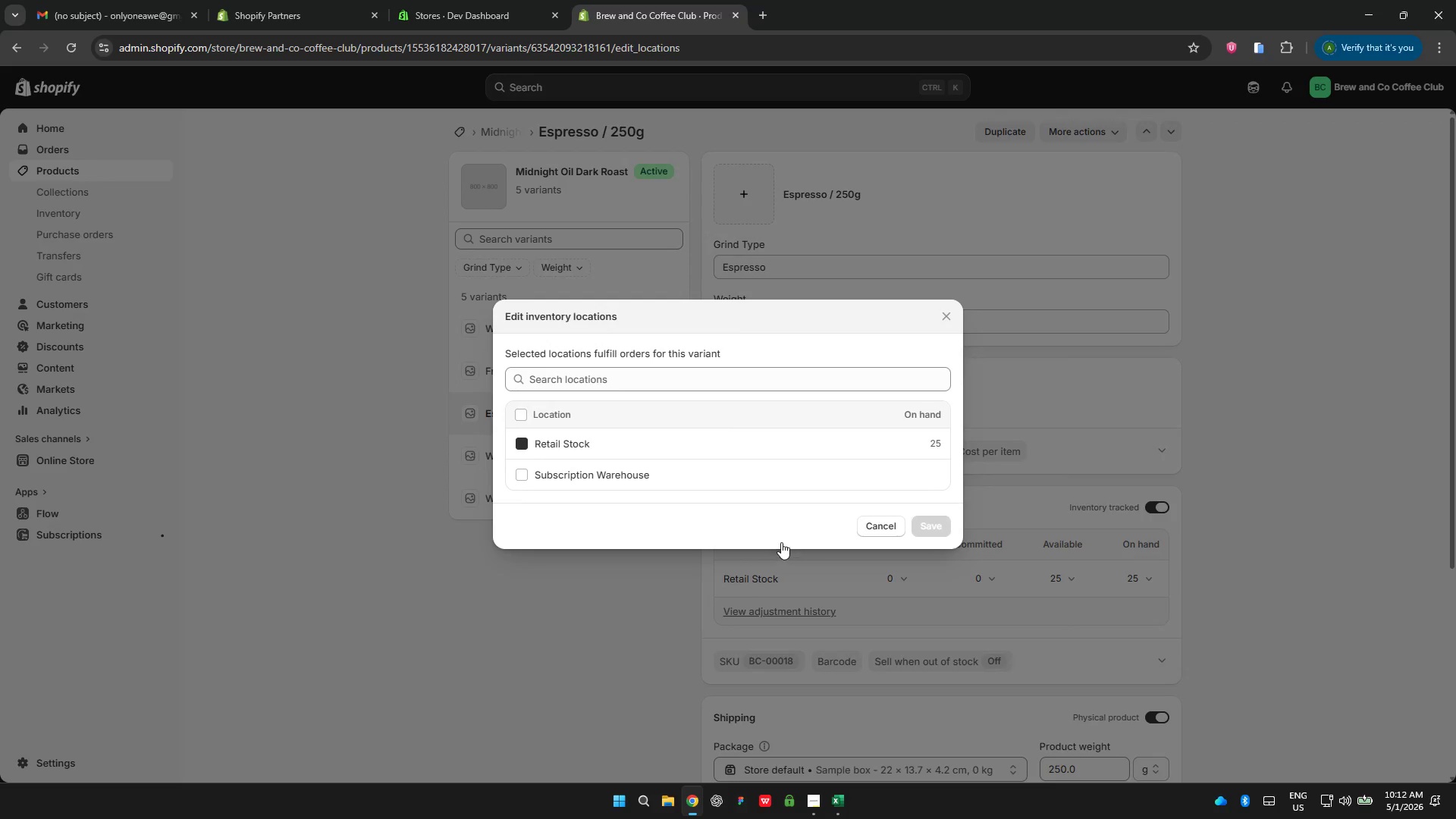 
left_click([646, 472])